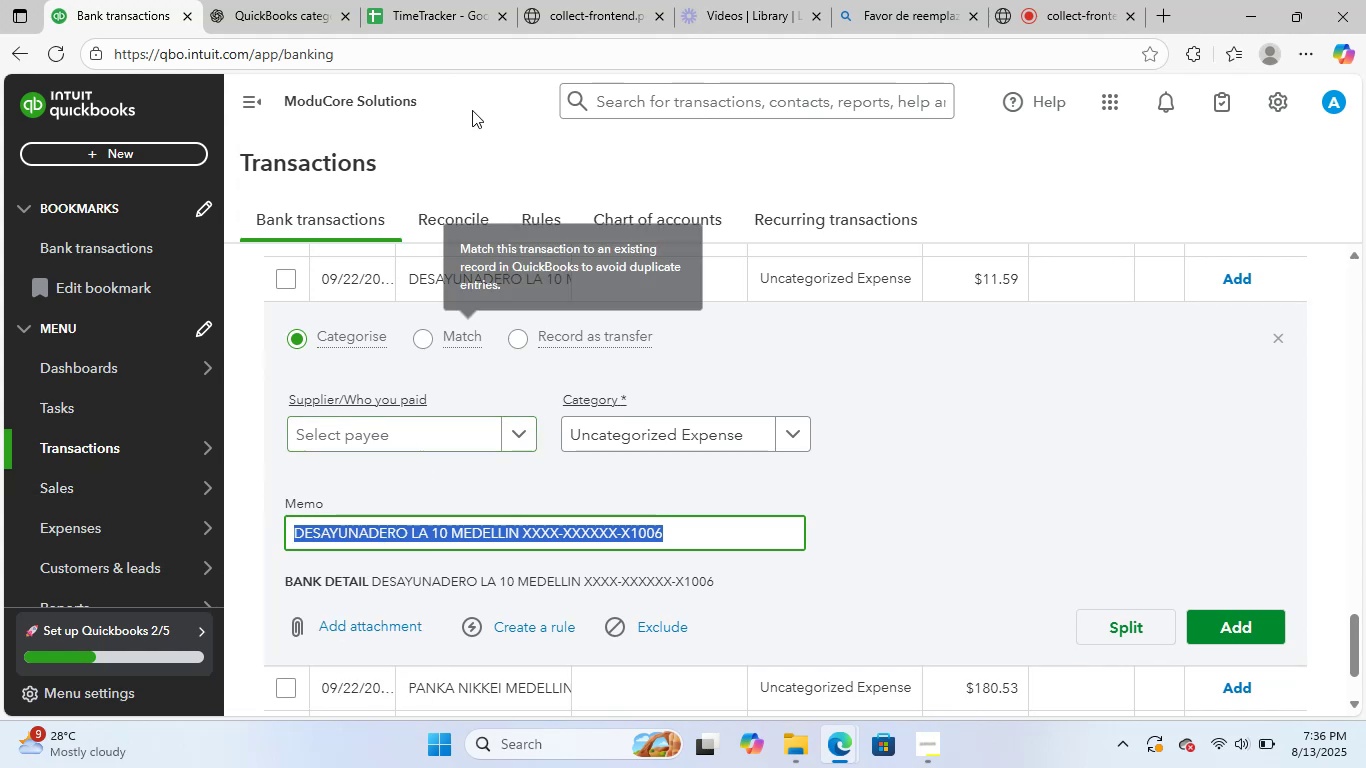 
left_click([234, 0])
 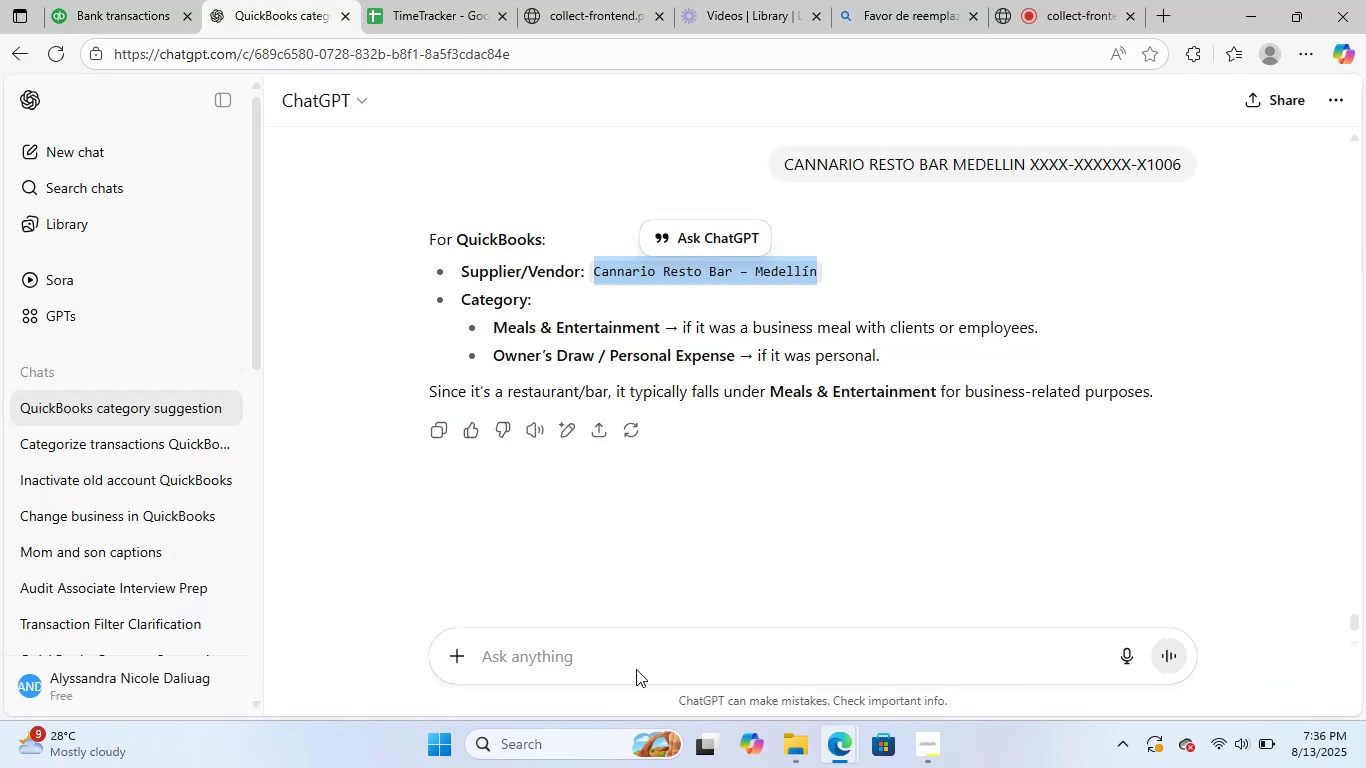 
left_click([661, 647])
 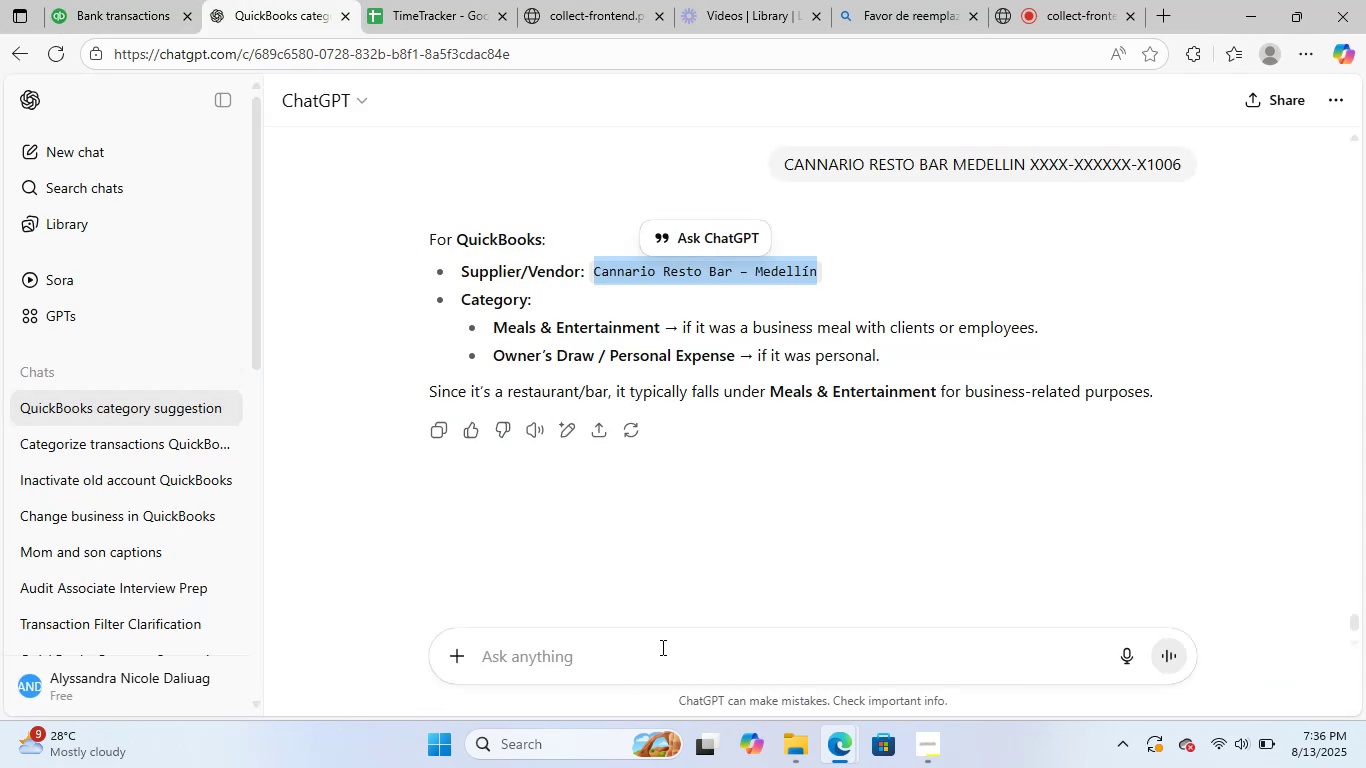 
key(Control+ControlLeft)
 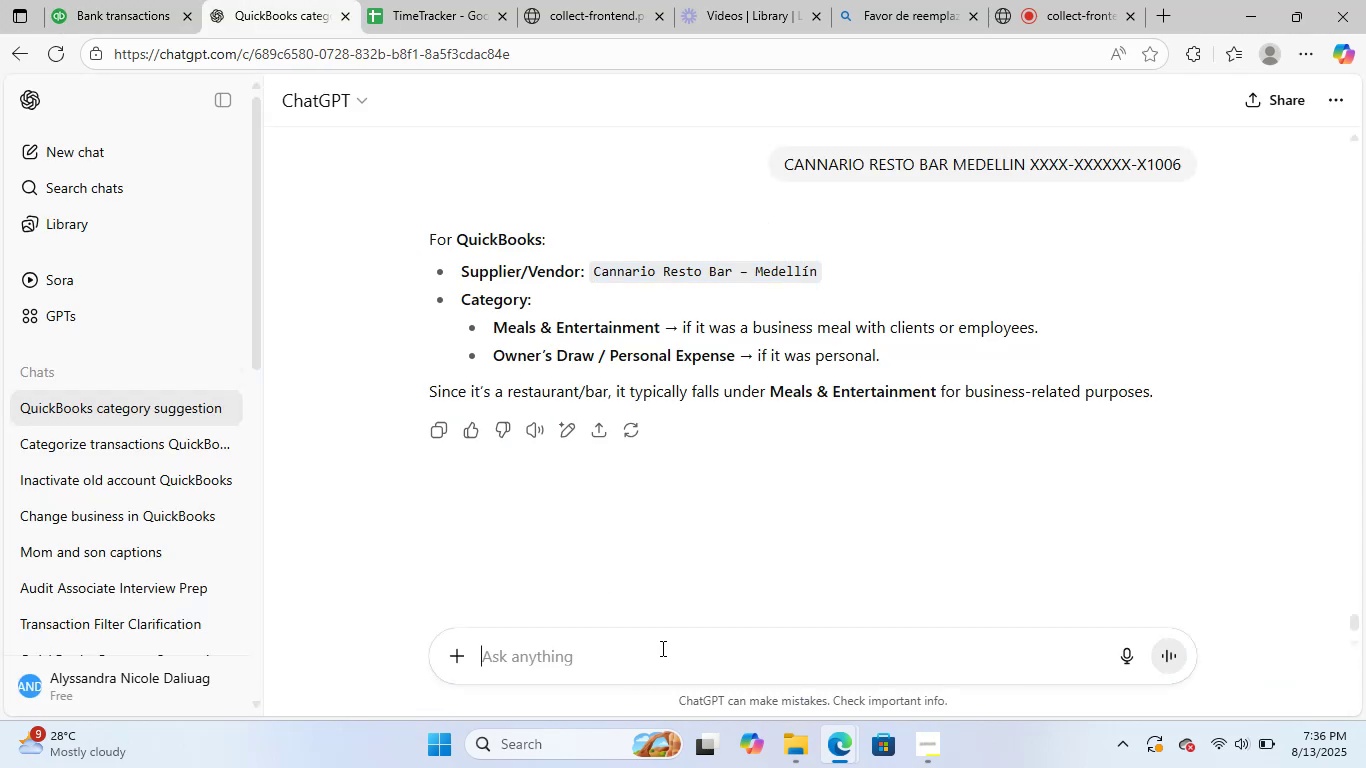 
key(Control+V)
 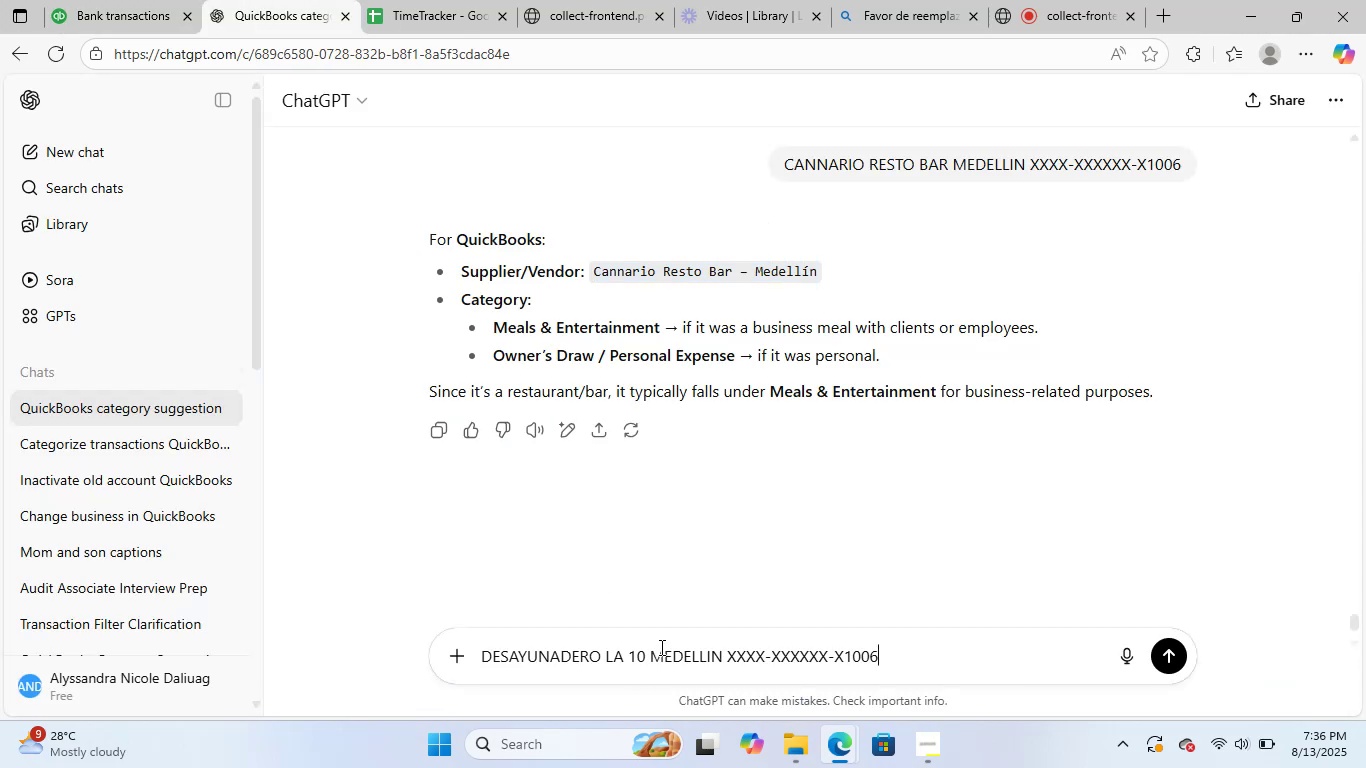 
key(NumpadEnter)
 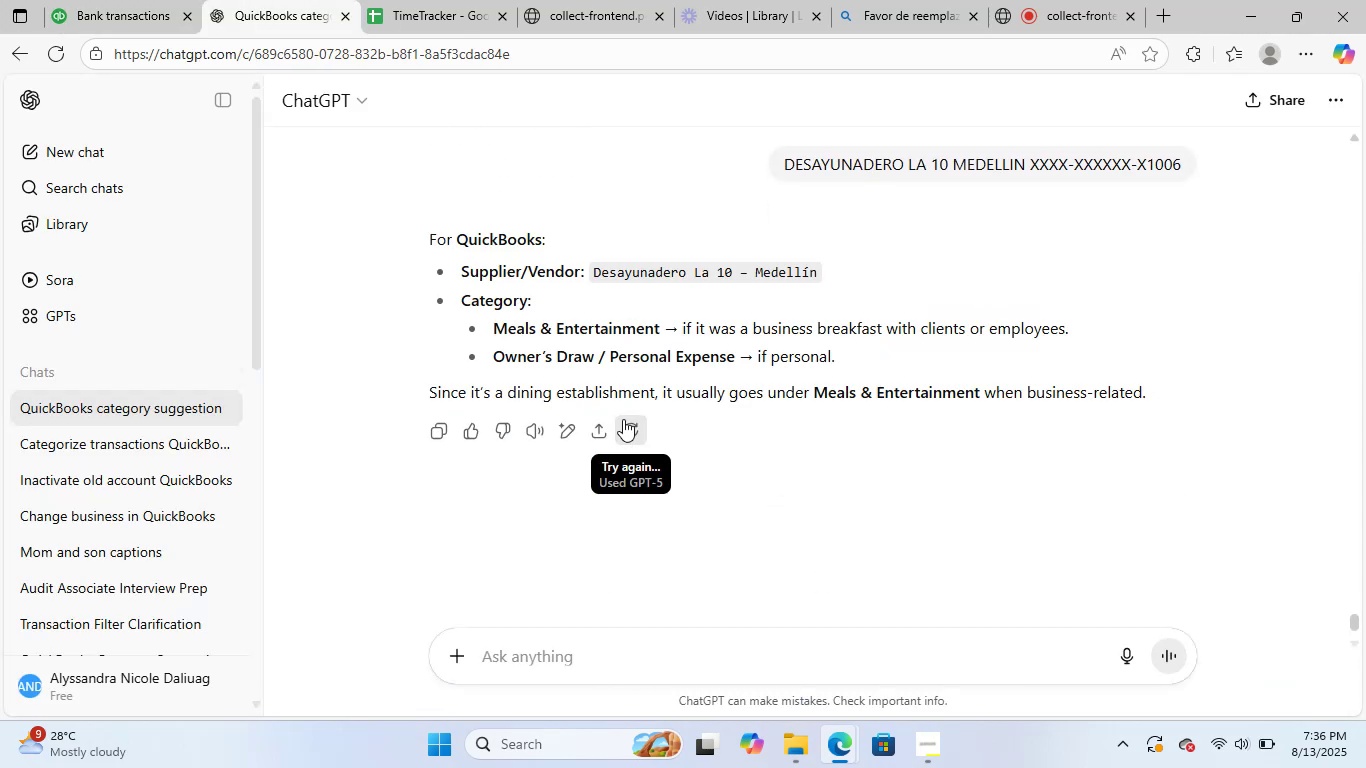 
wait(6.57)
 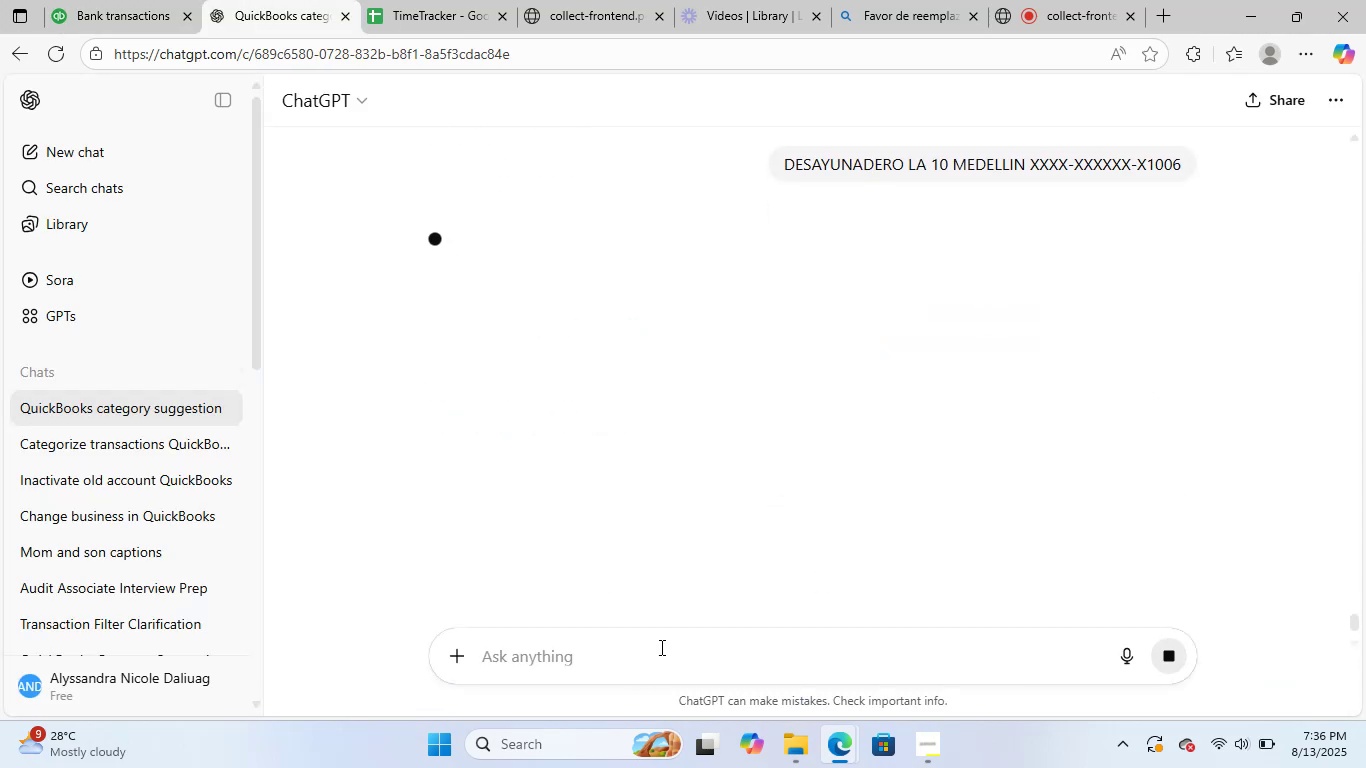 
left_click_drag(start_coordinate=[594, 275], to_coordinate=[730, 274])
 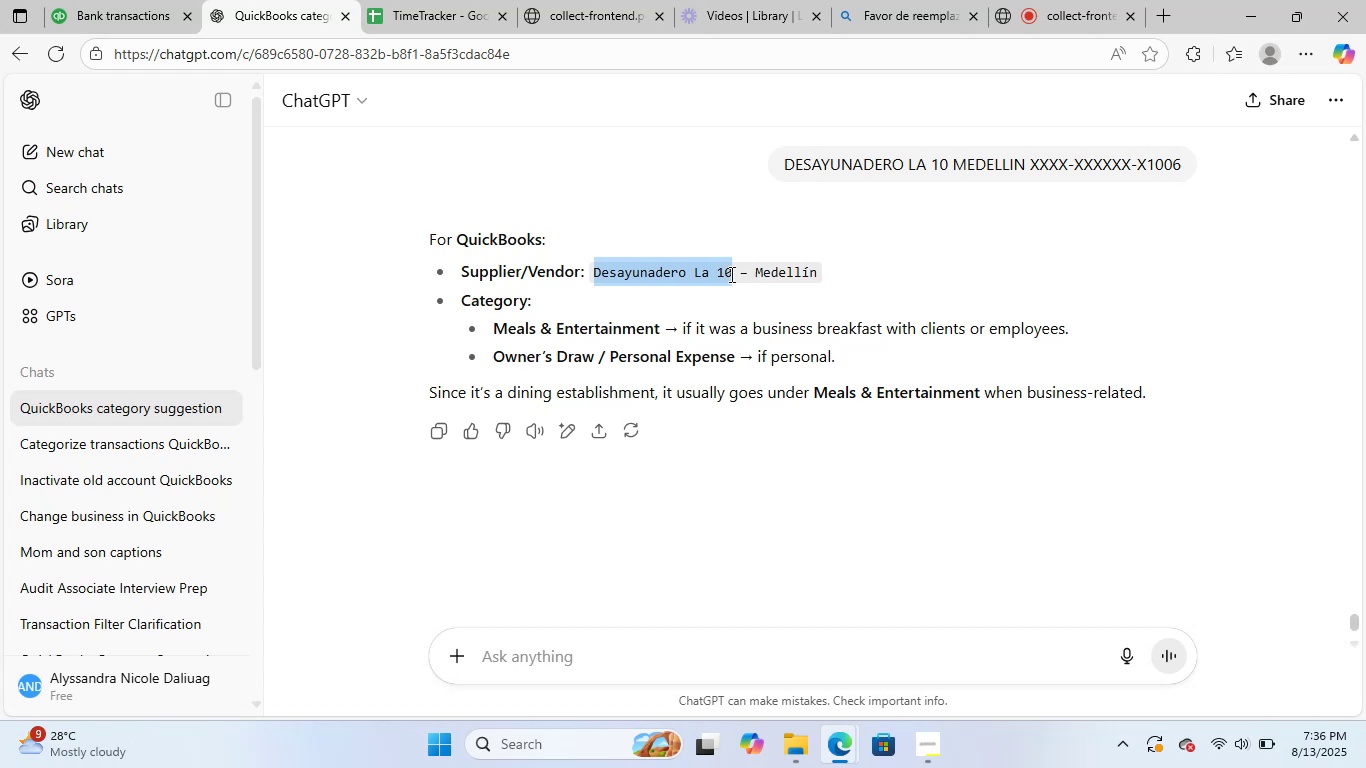 
key(Control+ControlLeft)
 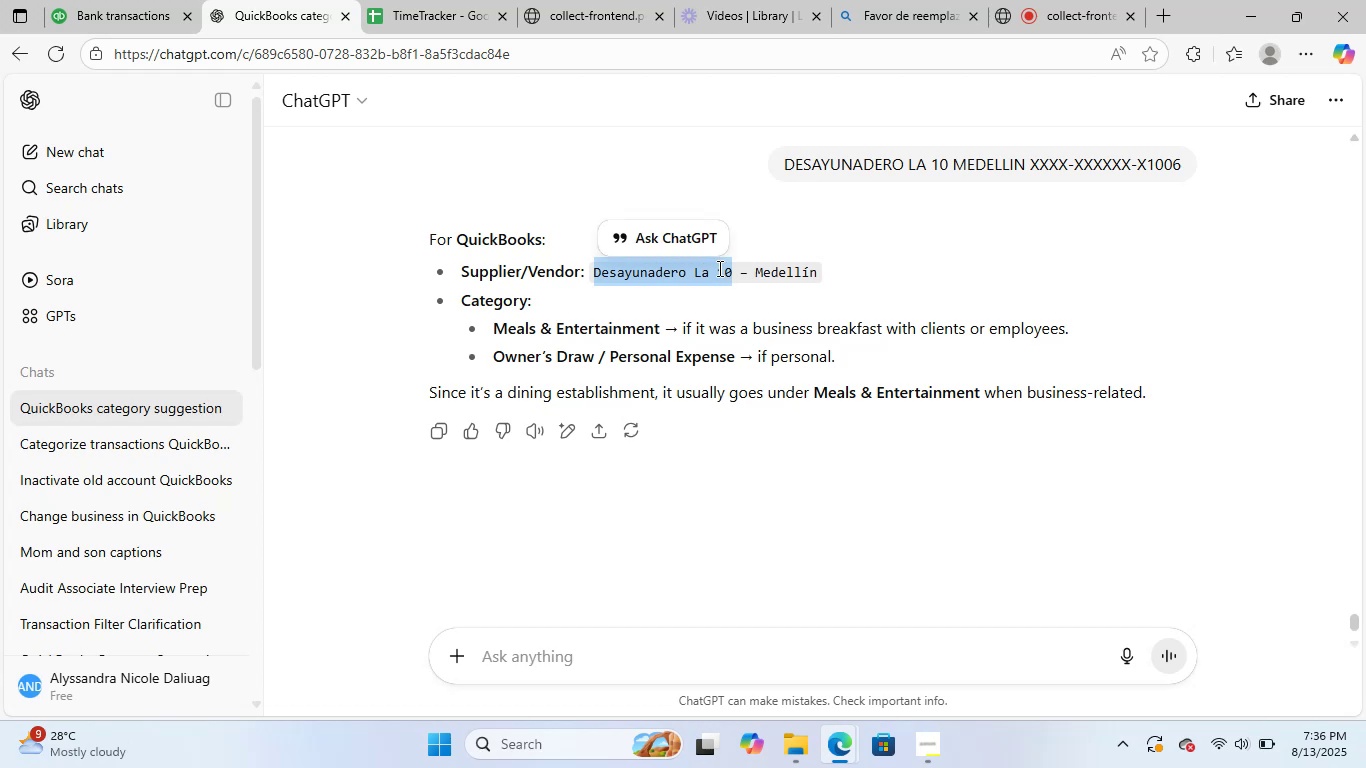 
key(Control+C)
 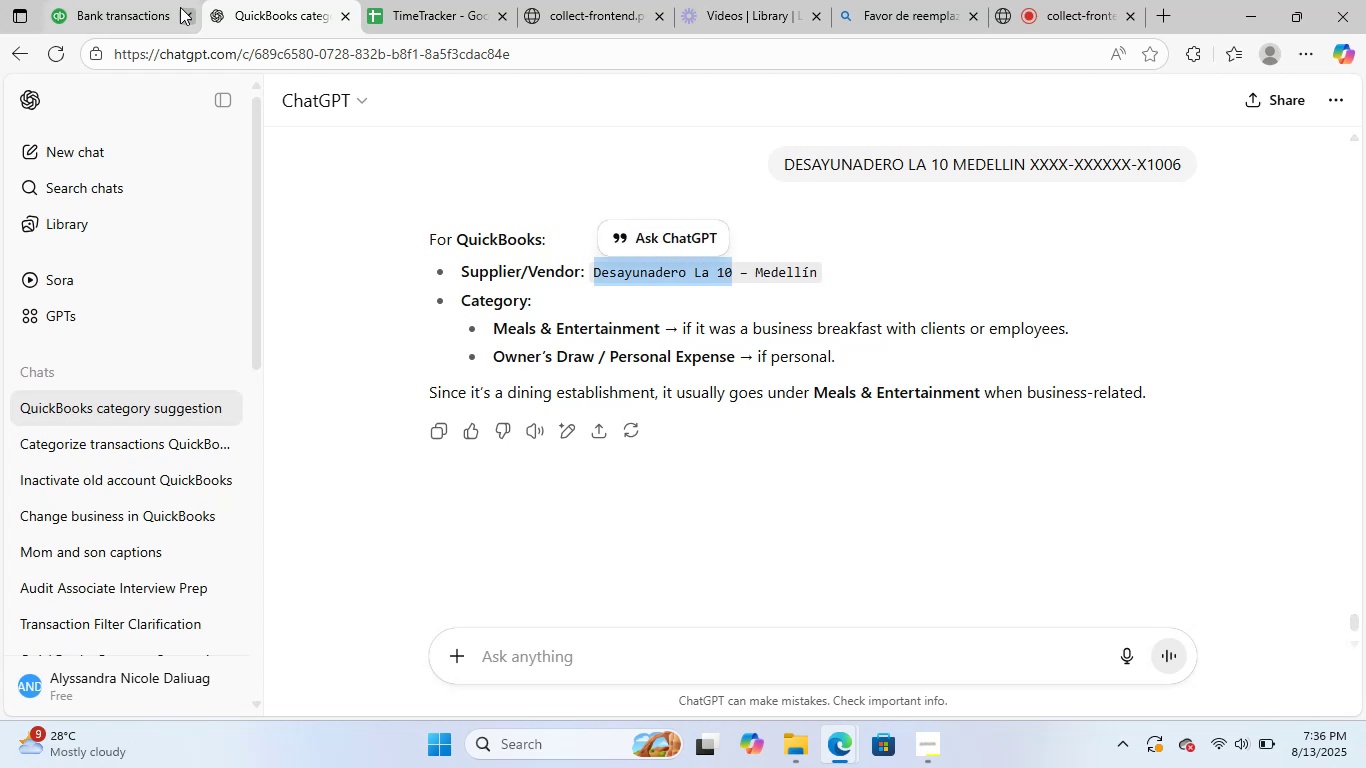 
left_click([113, 0])
 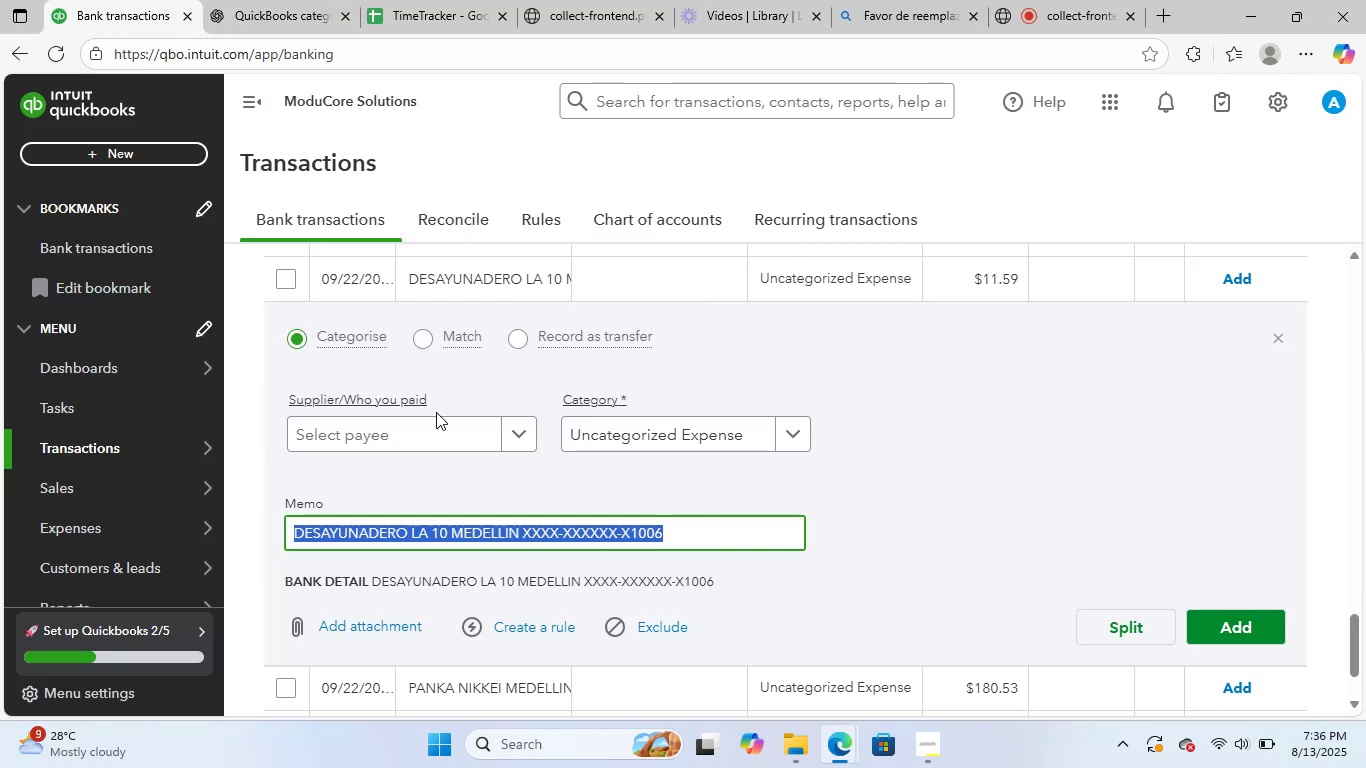 
left_click([427, 421])
 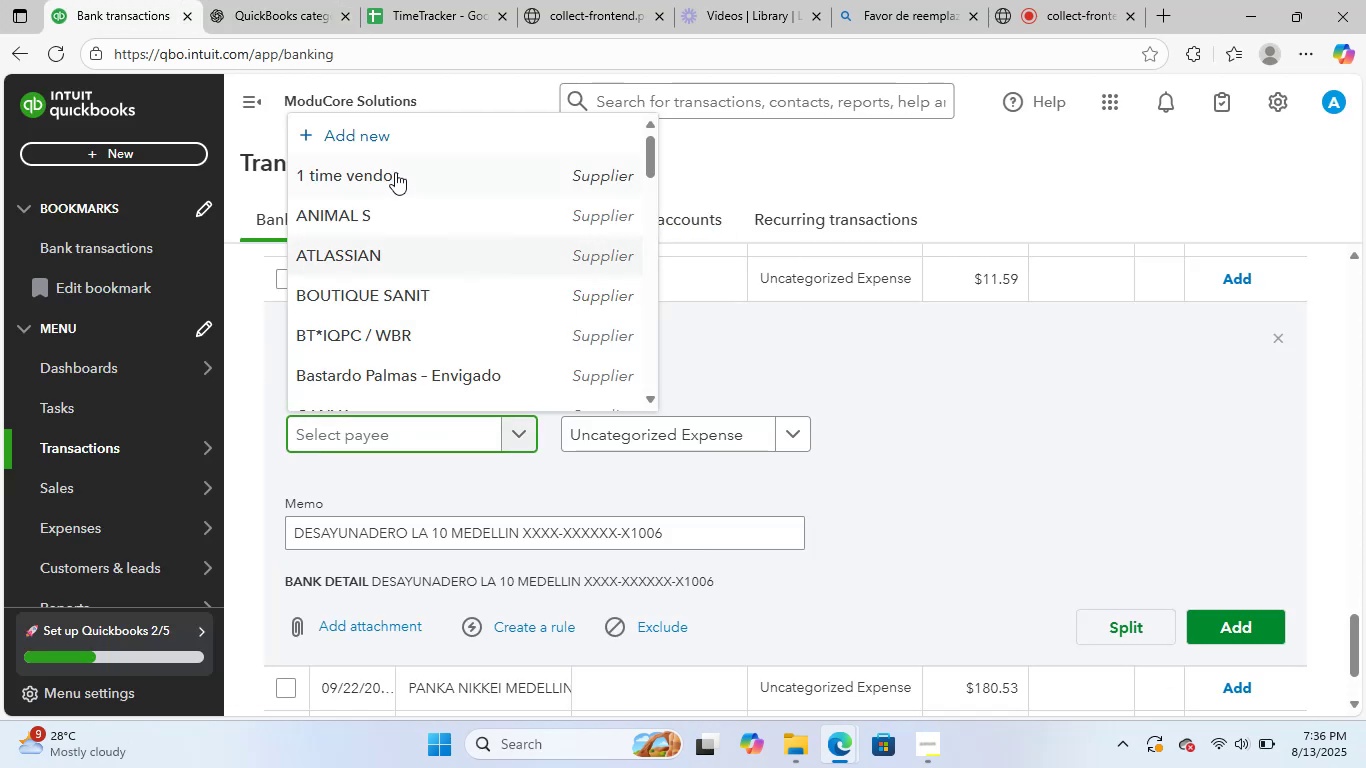 
left_click([428, 136])
 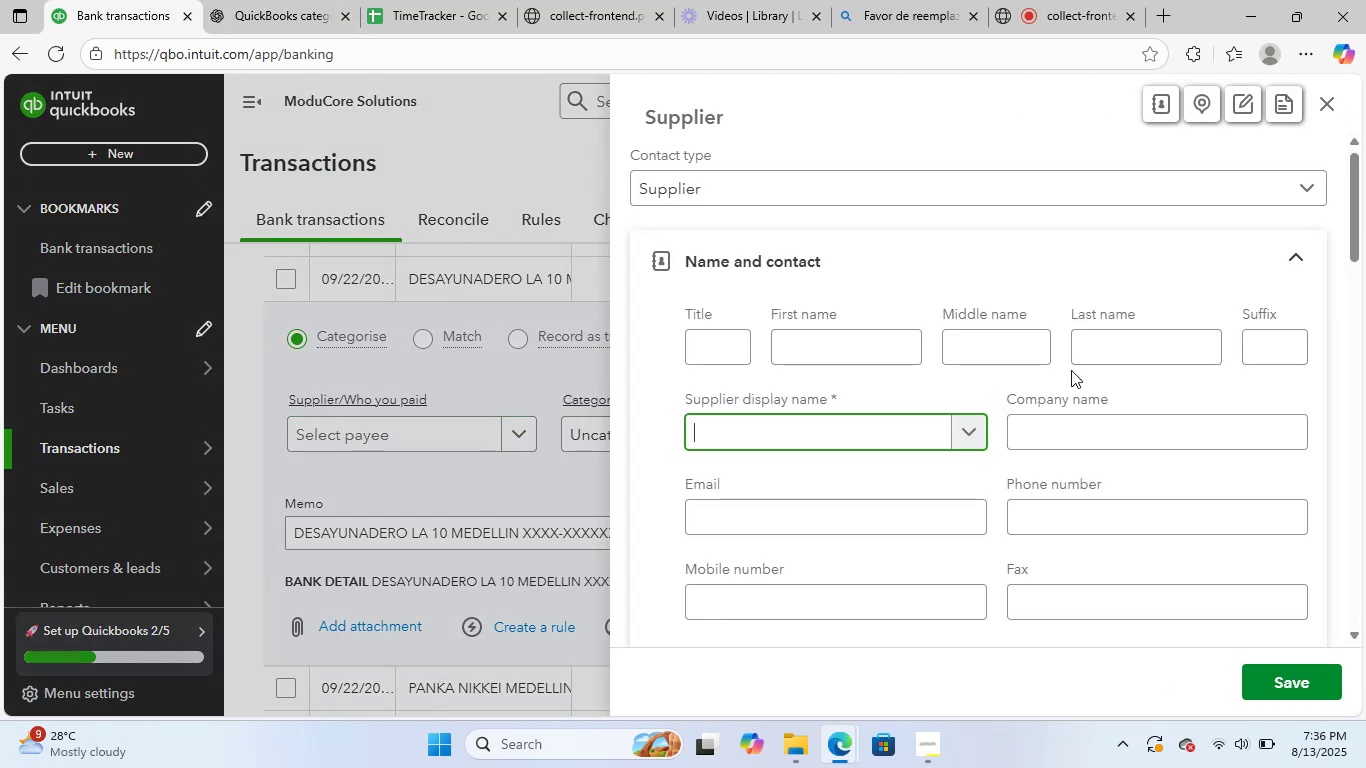 
key(Control+ControlLeft)
 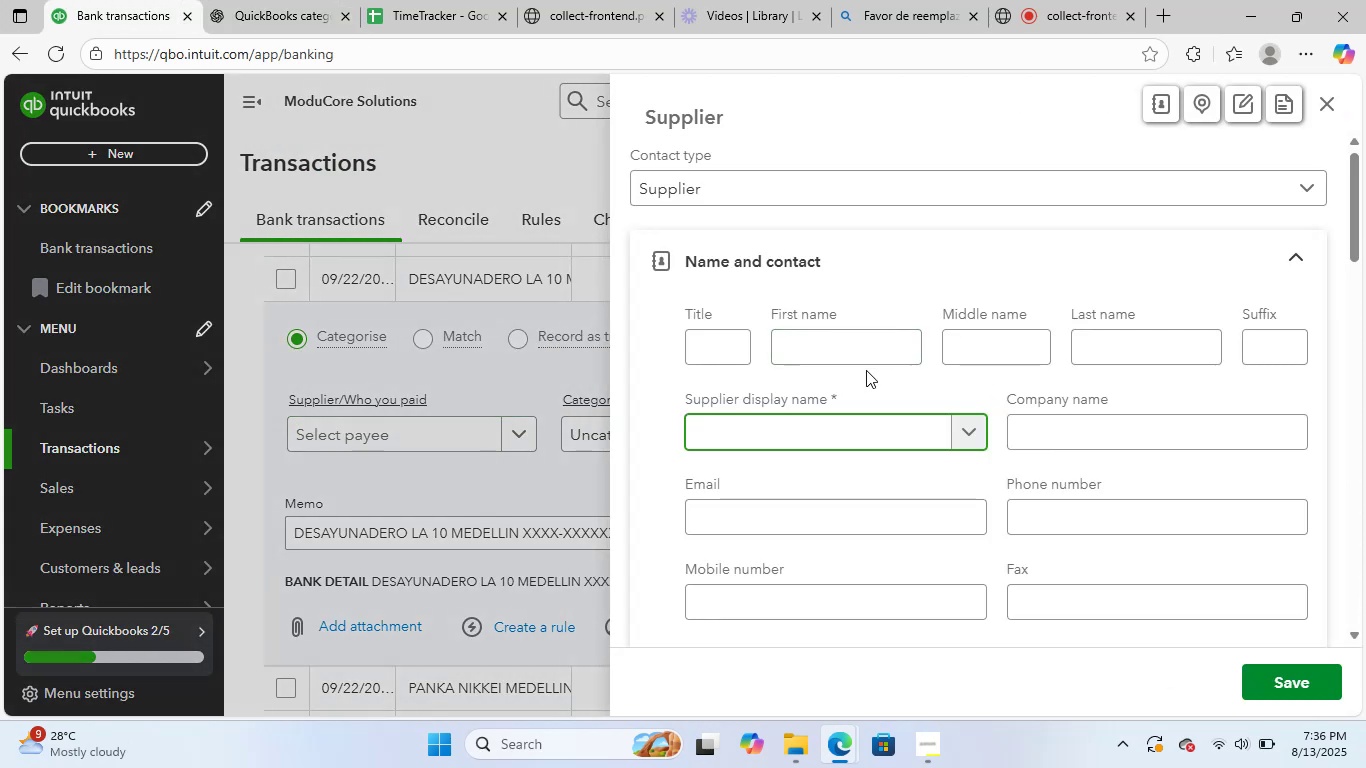 
key(Control+V)
 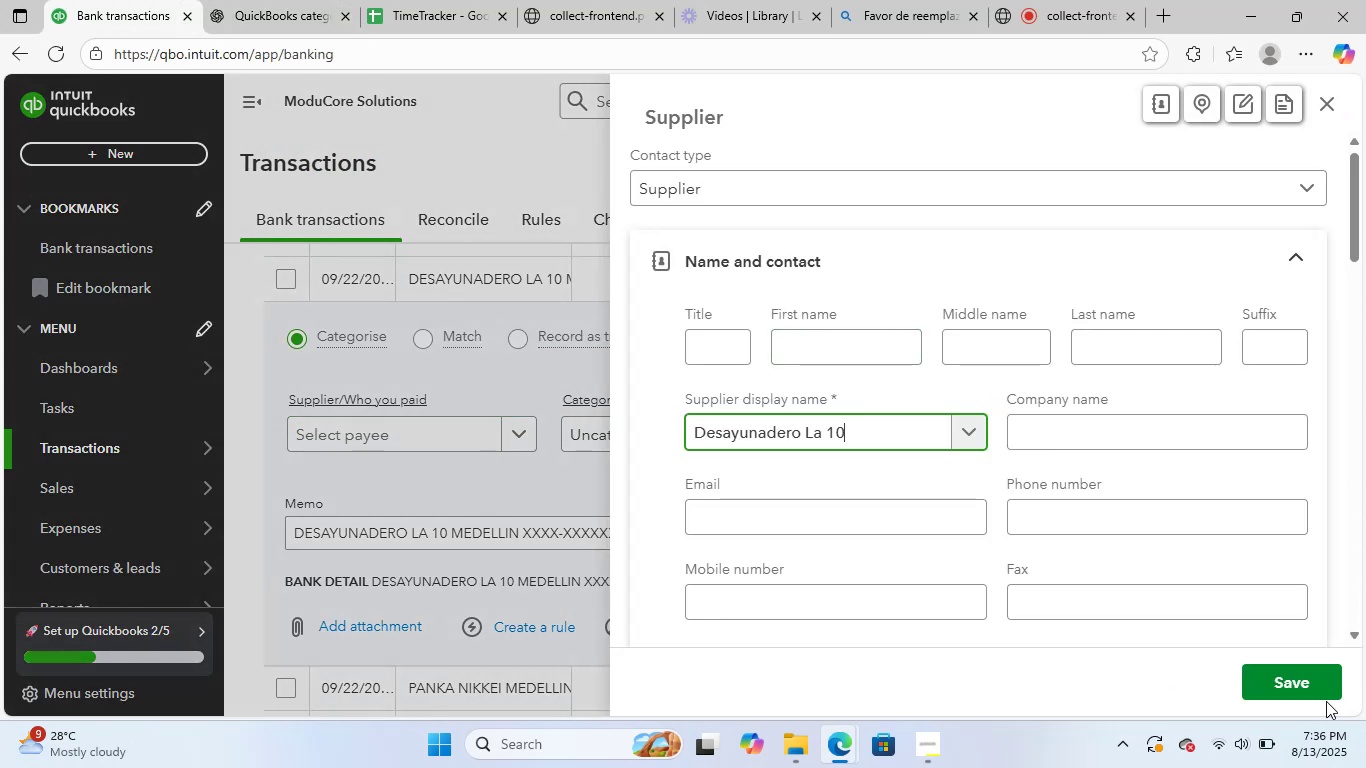 
left_click([1301, 674])
 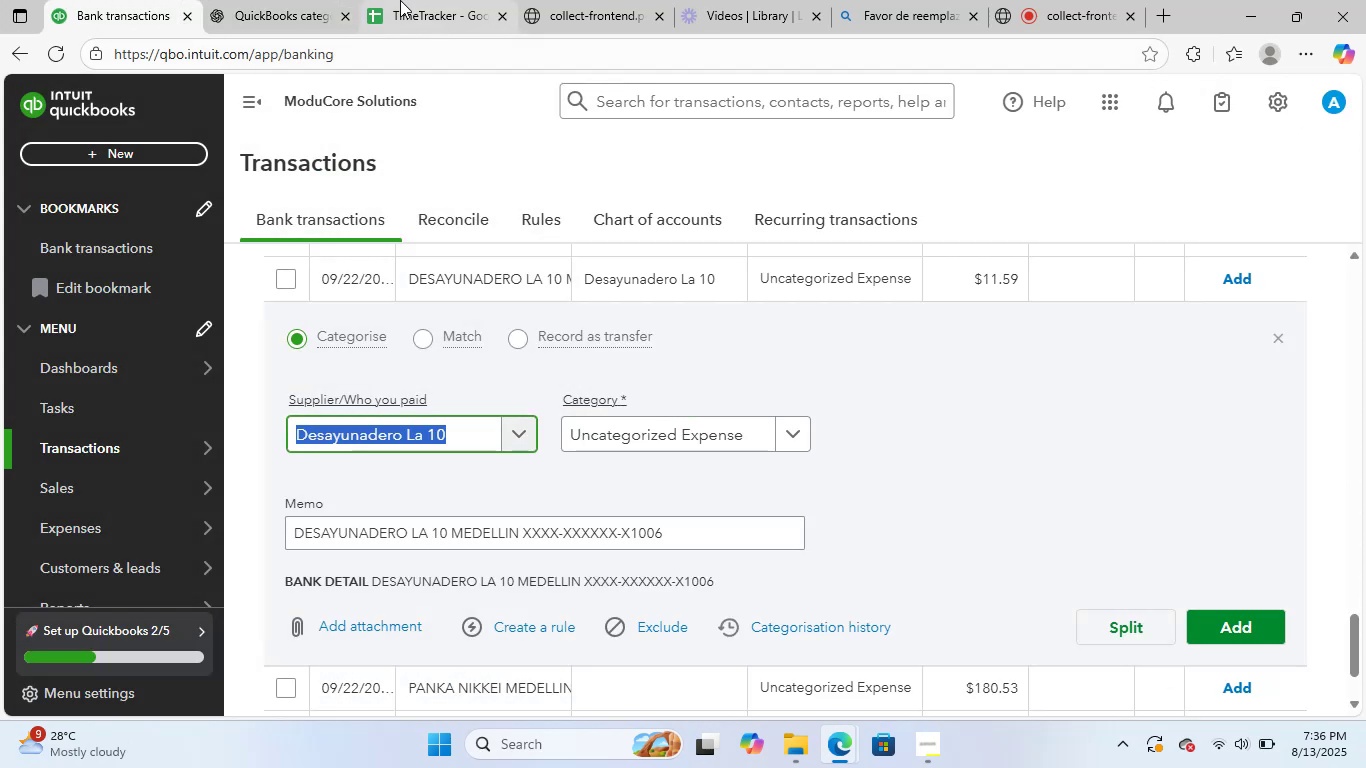 
left_click([324, 0])
 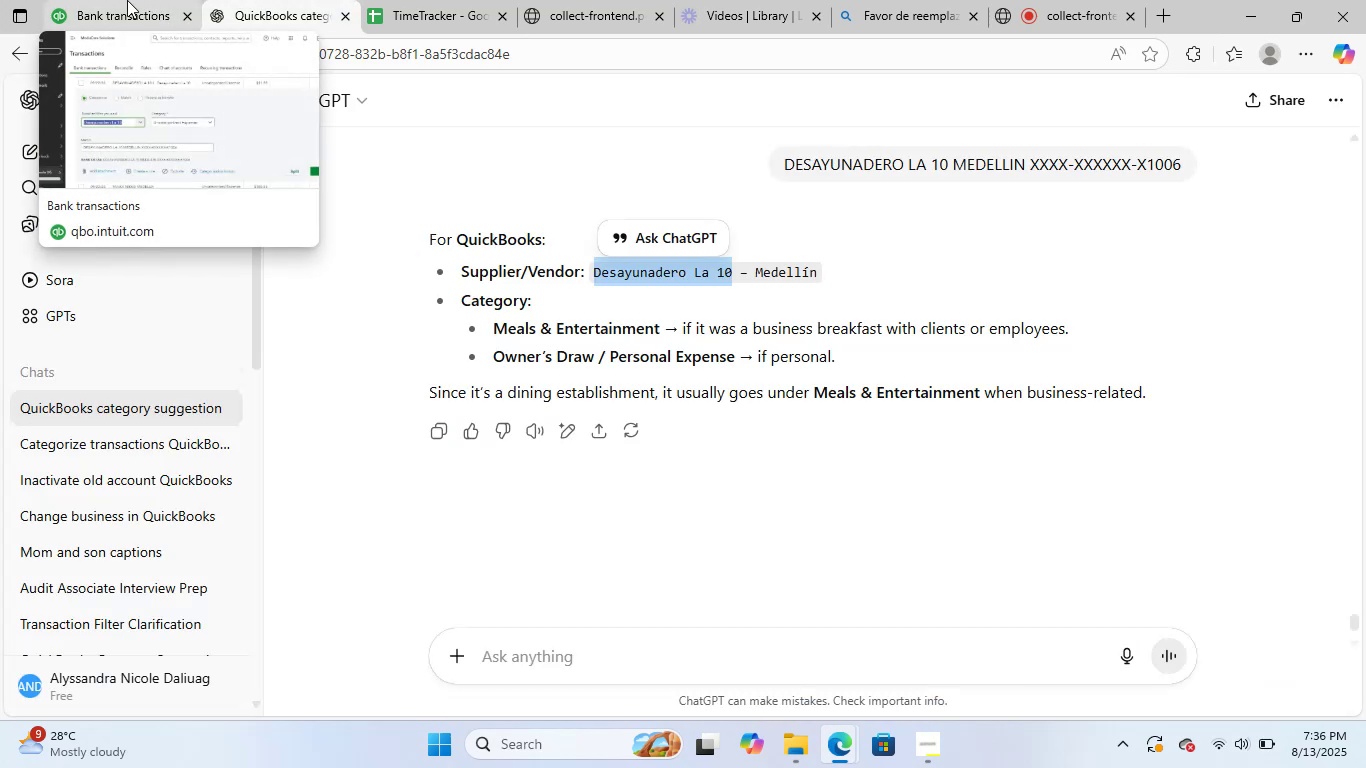 
left_click([127, 0])
 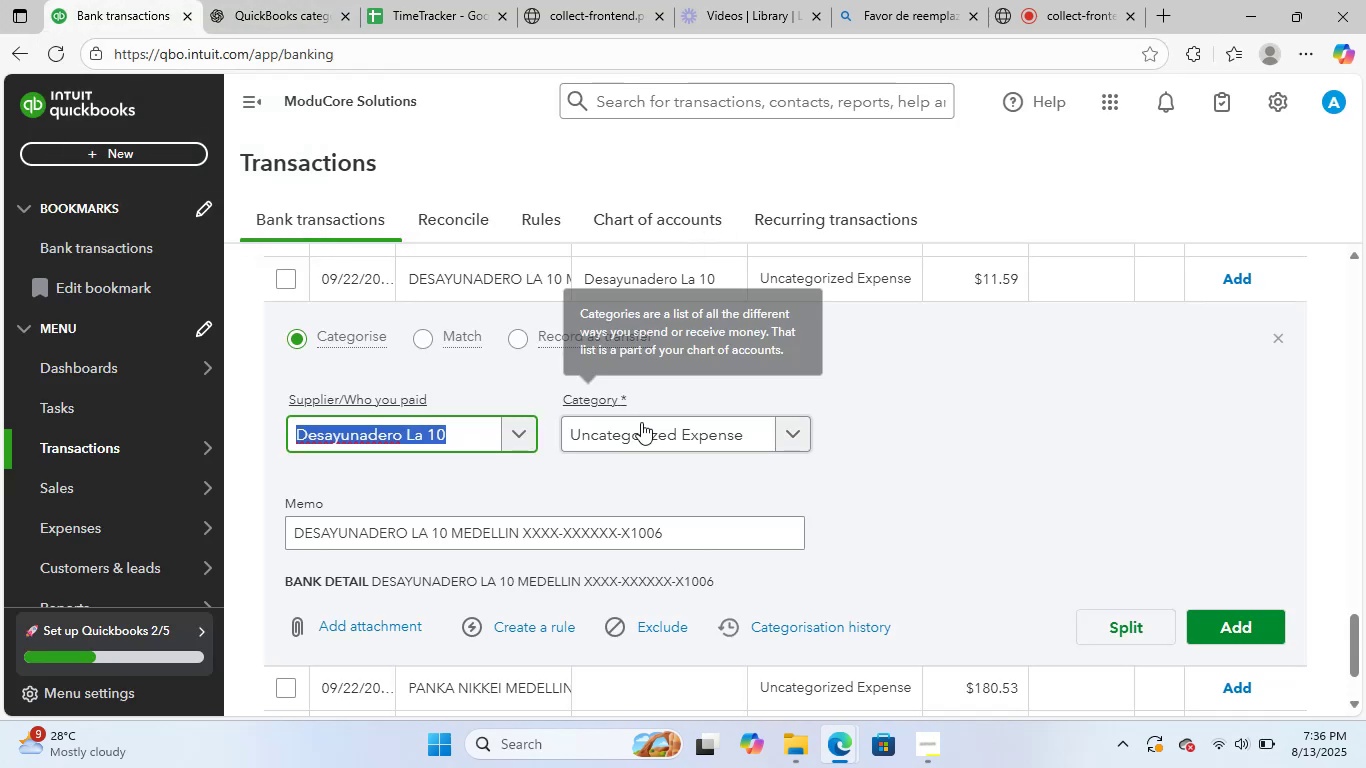 
left_click([644, 422])
 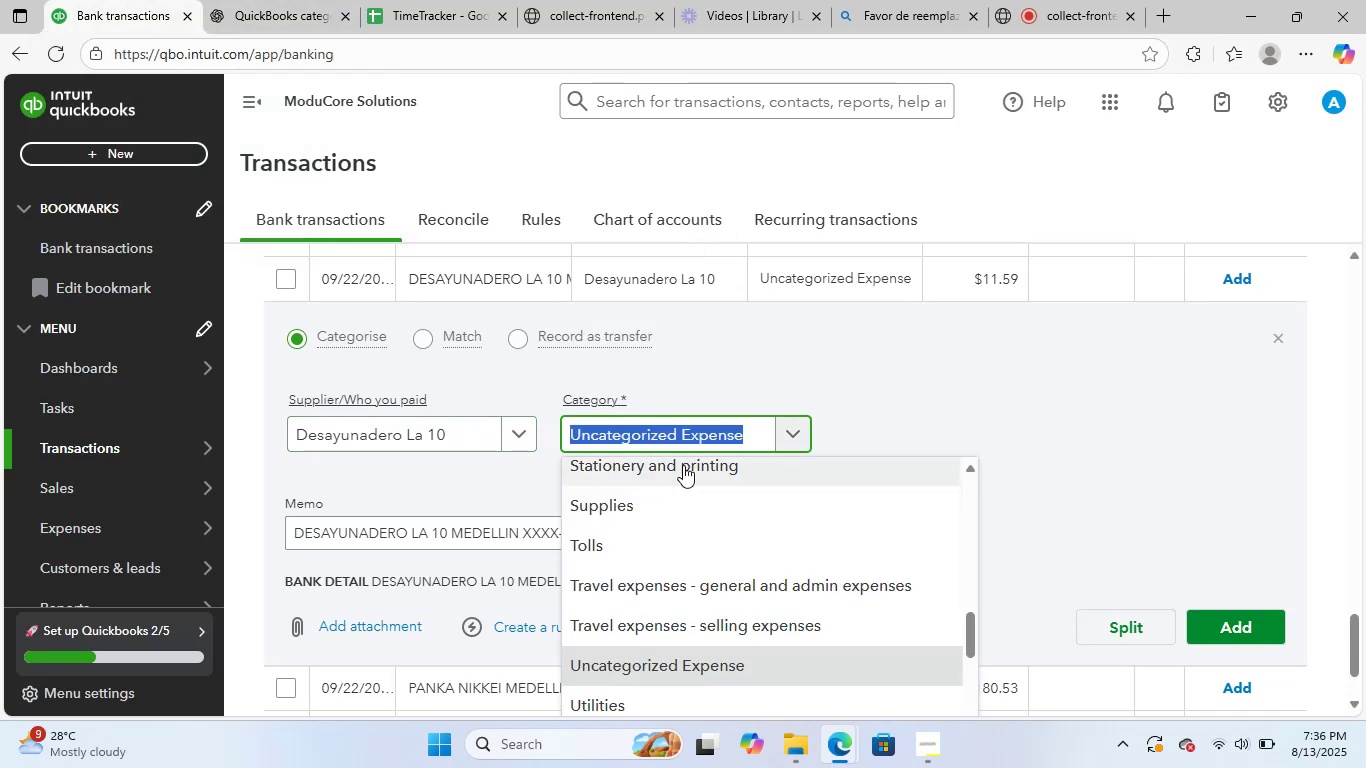 
type(meals)
 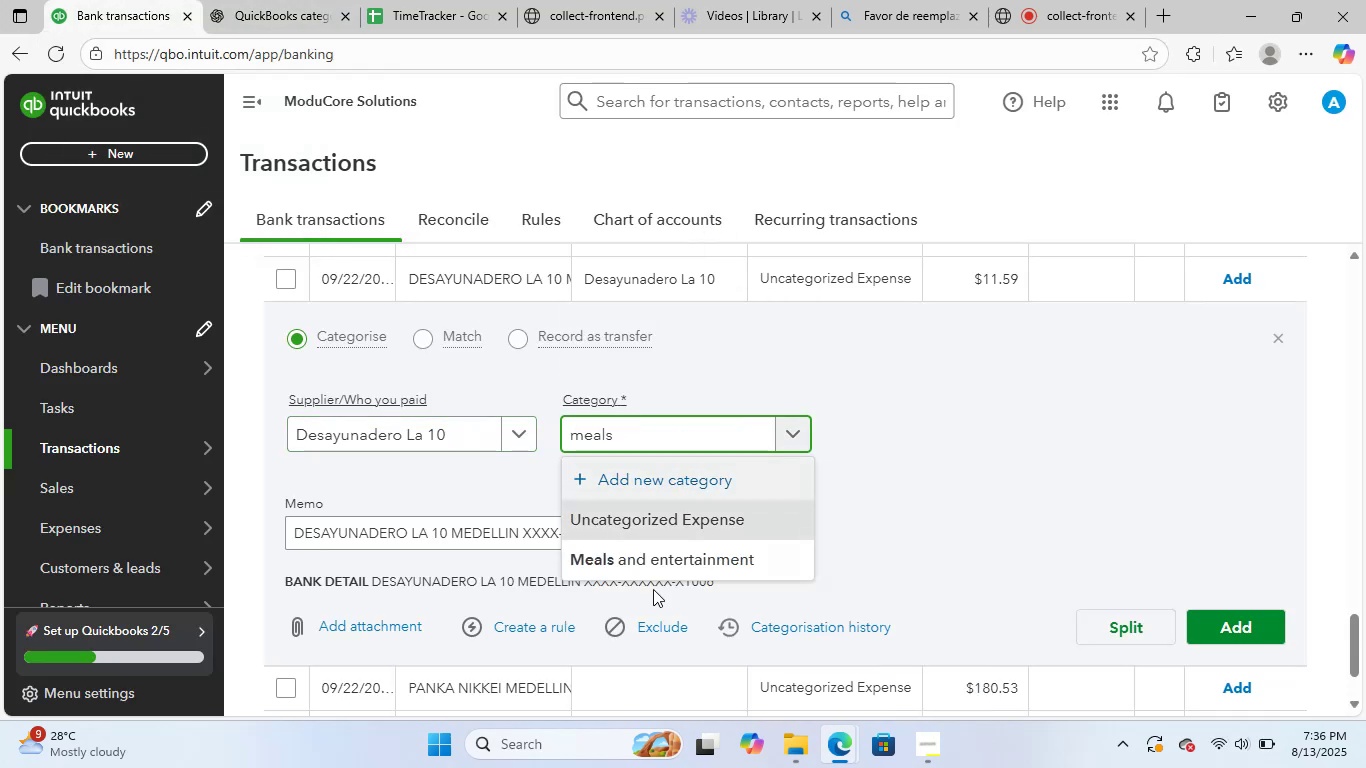 
left_click([666, 565])
 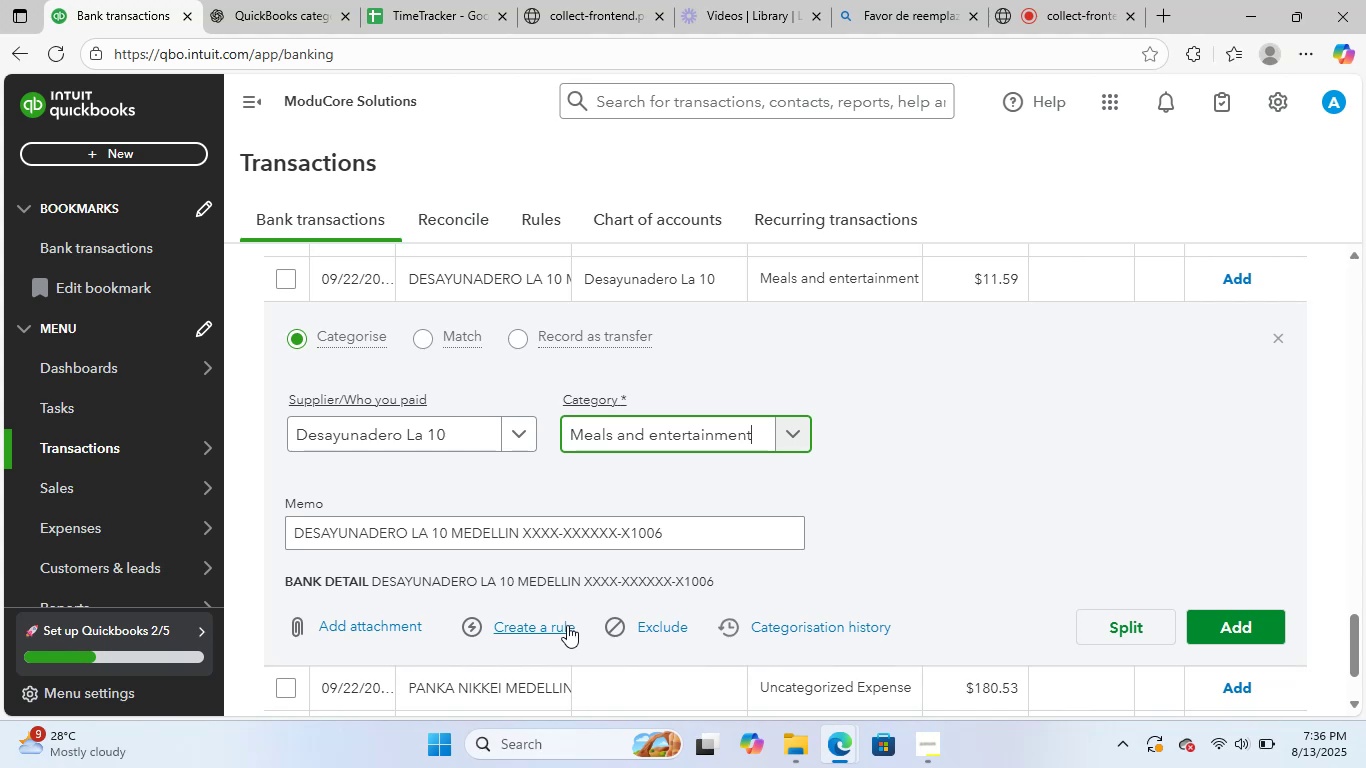 
left_click([565, 625])
 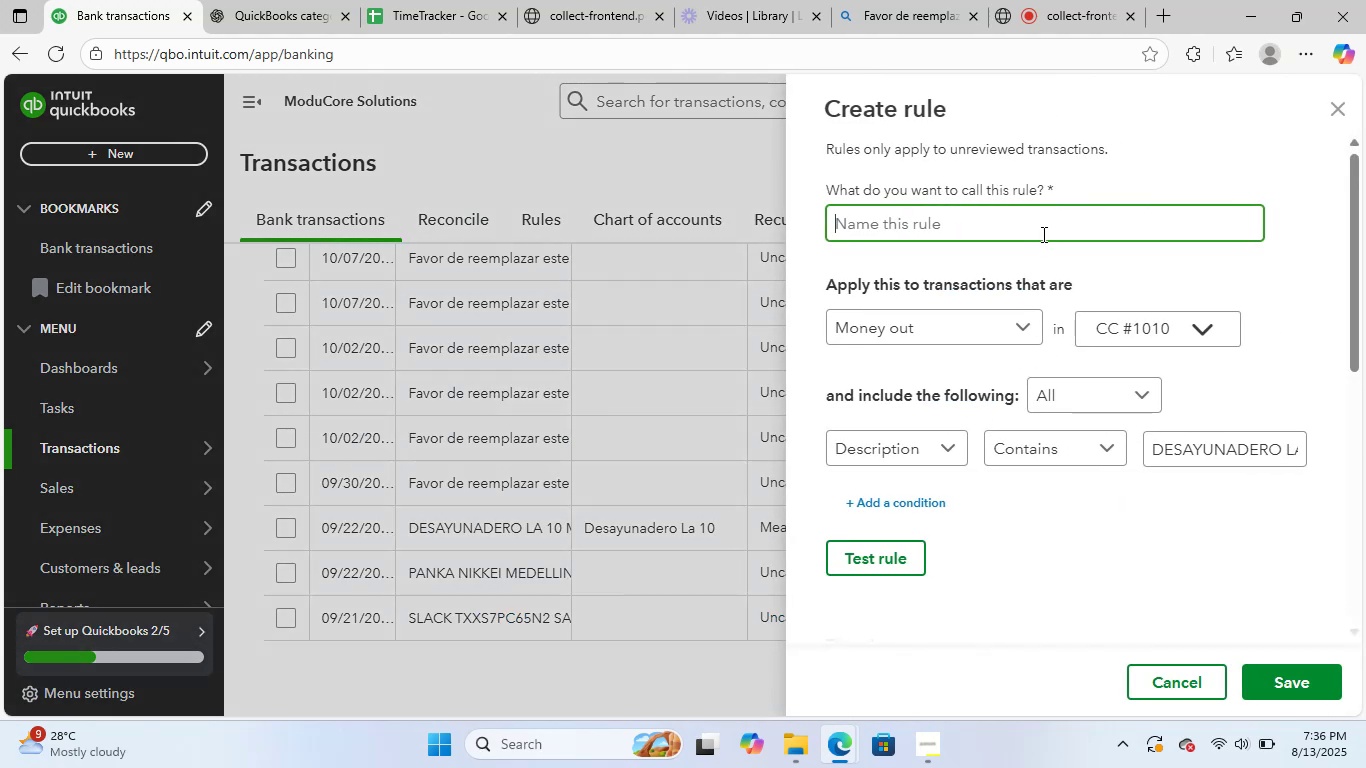 
hold_key(key=ControlLeft, duration=0.35)
 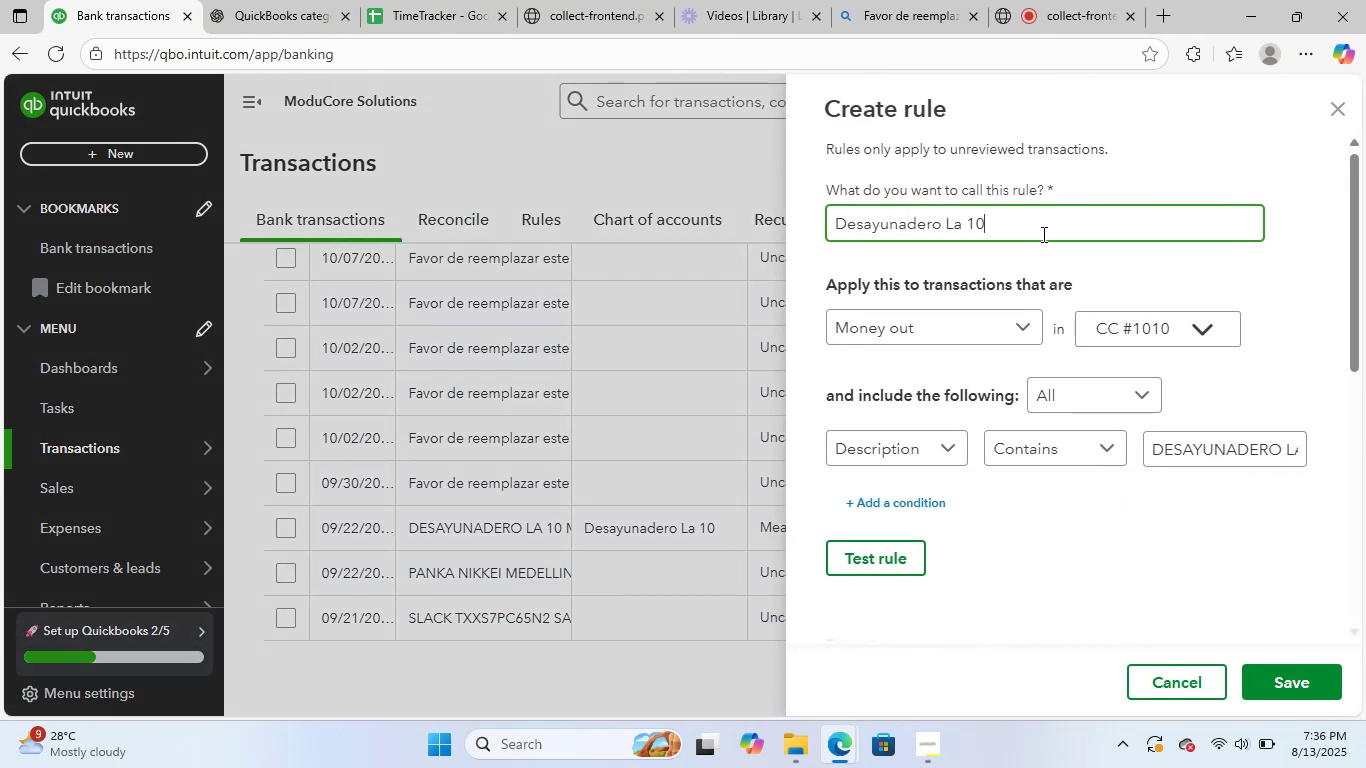 
key(V)
 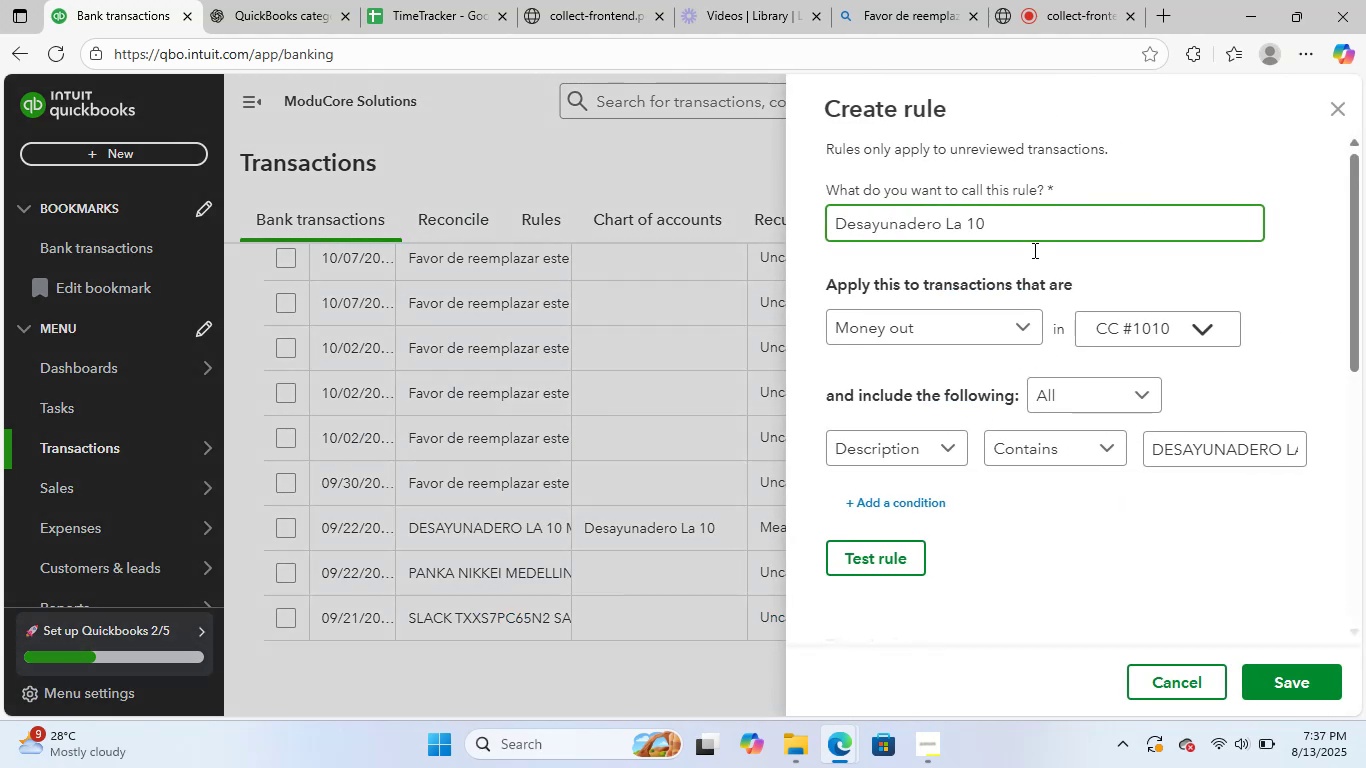 
scroll: coordinate [1126, 491], scroll_direction: down, amount: 6.0
 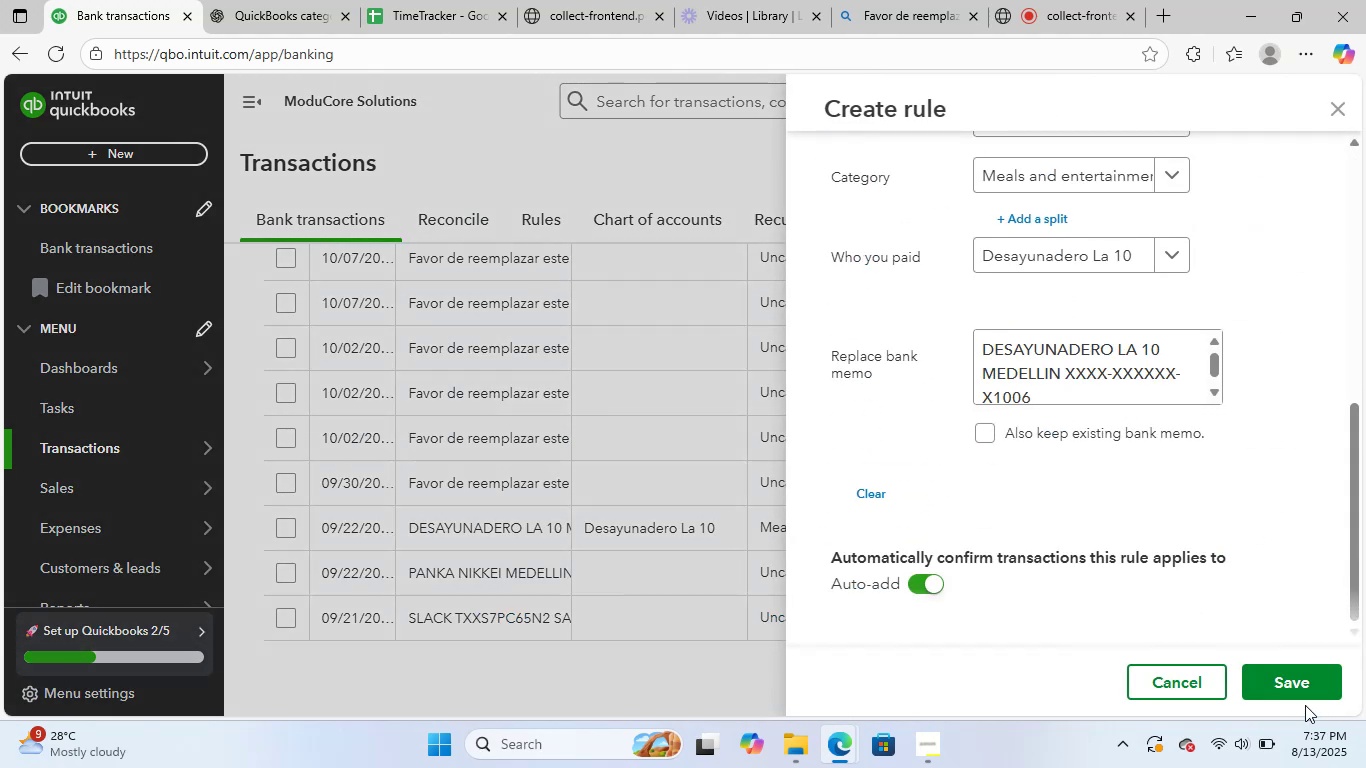 
left_click([1305, 679])
 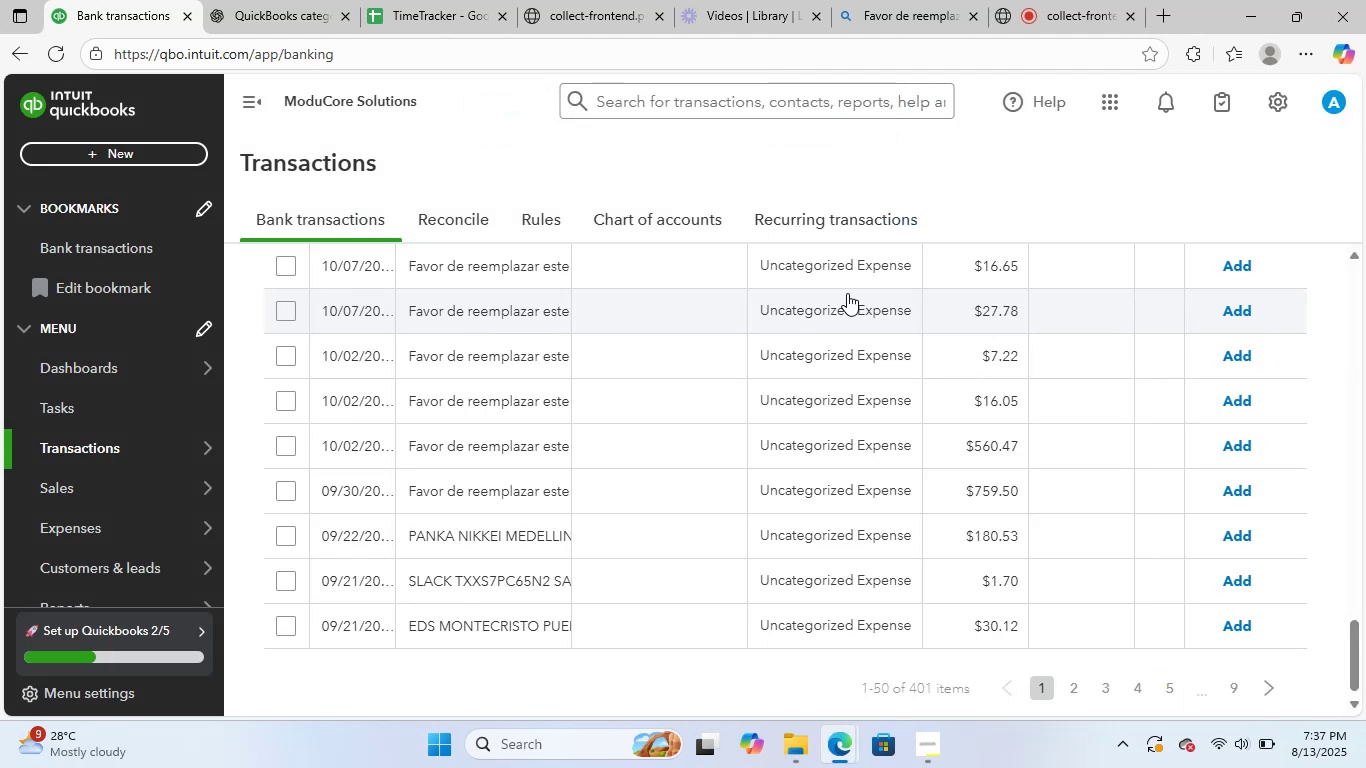 
wait(10.76)
 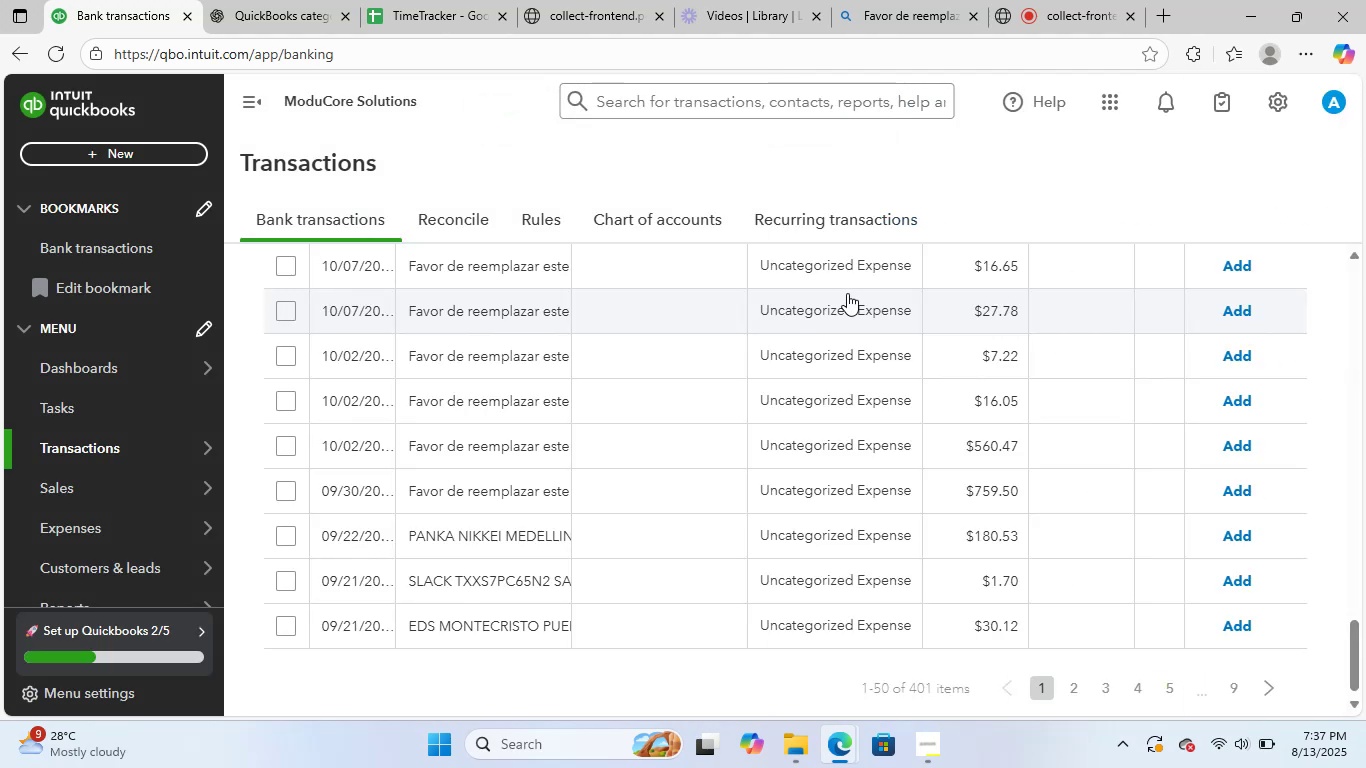 
left_click([476, 543])
 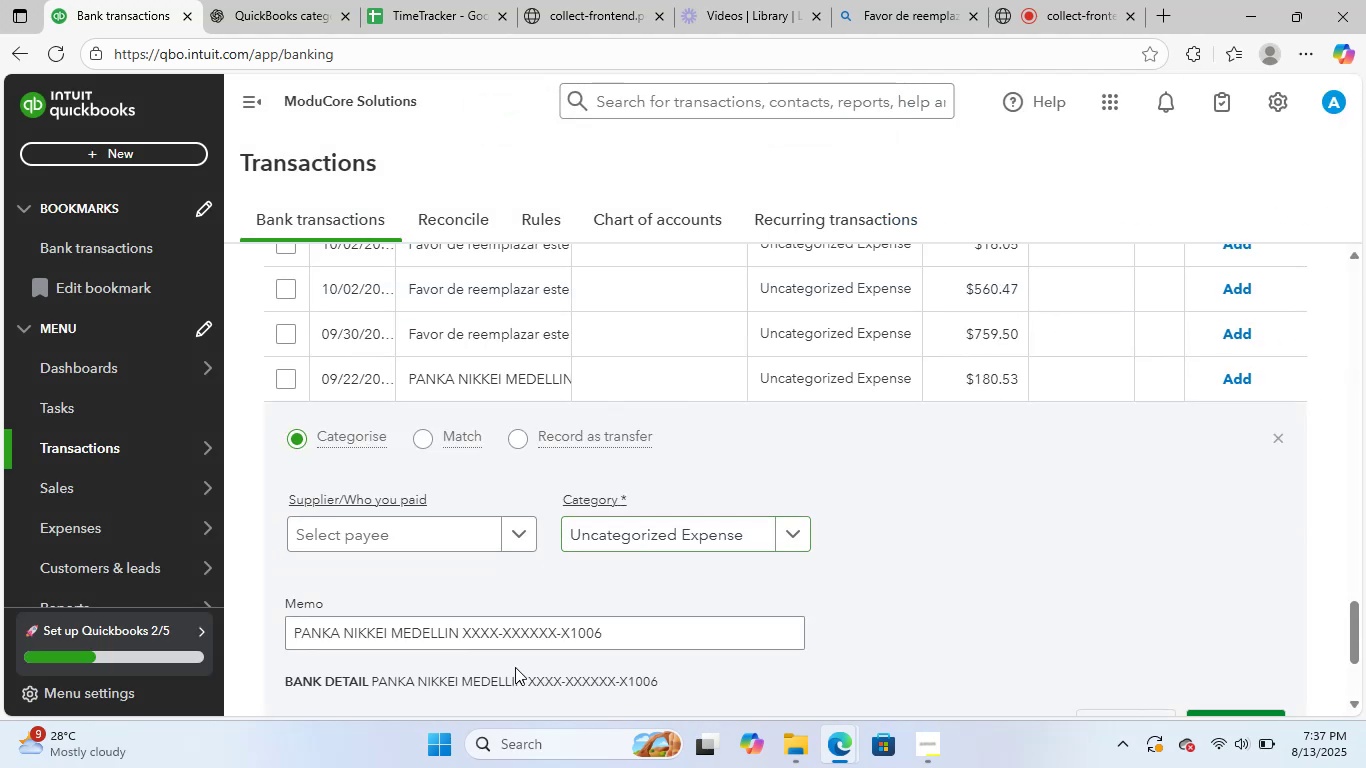 
left_click_drag(start_coordinate=[635, 628], to_coordinate=[263, 600])
 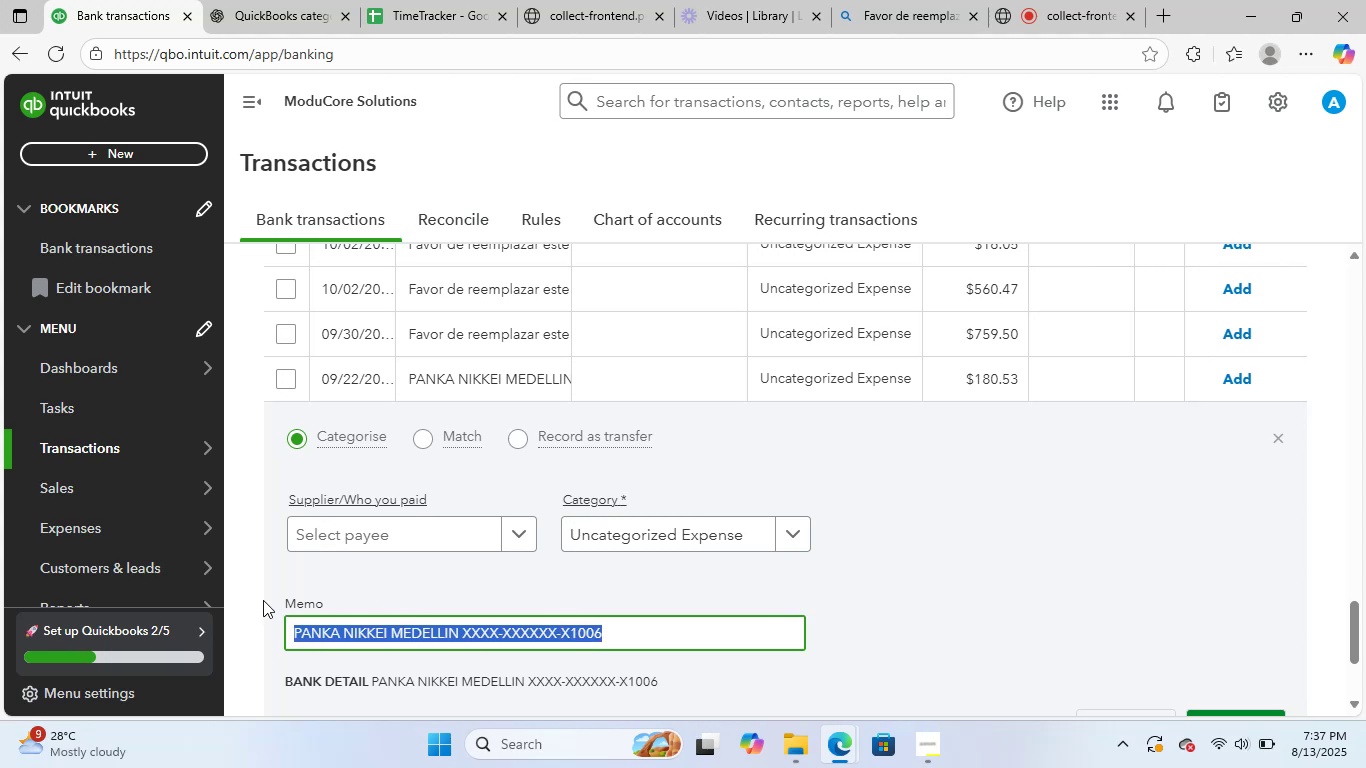 
key(Control+ControlLeft)
 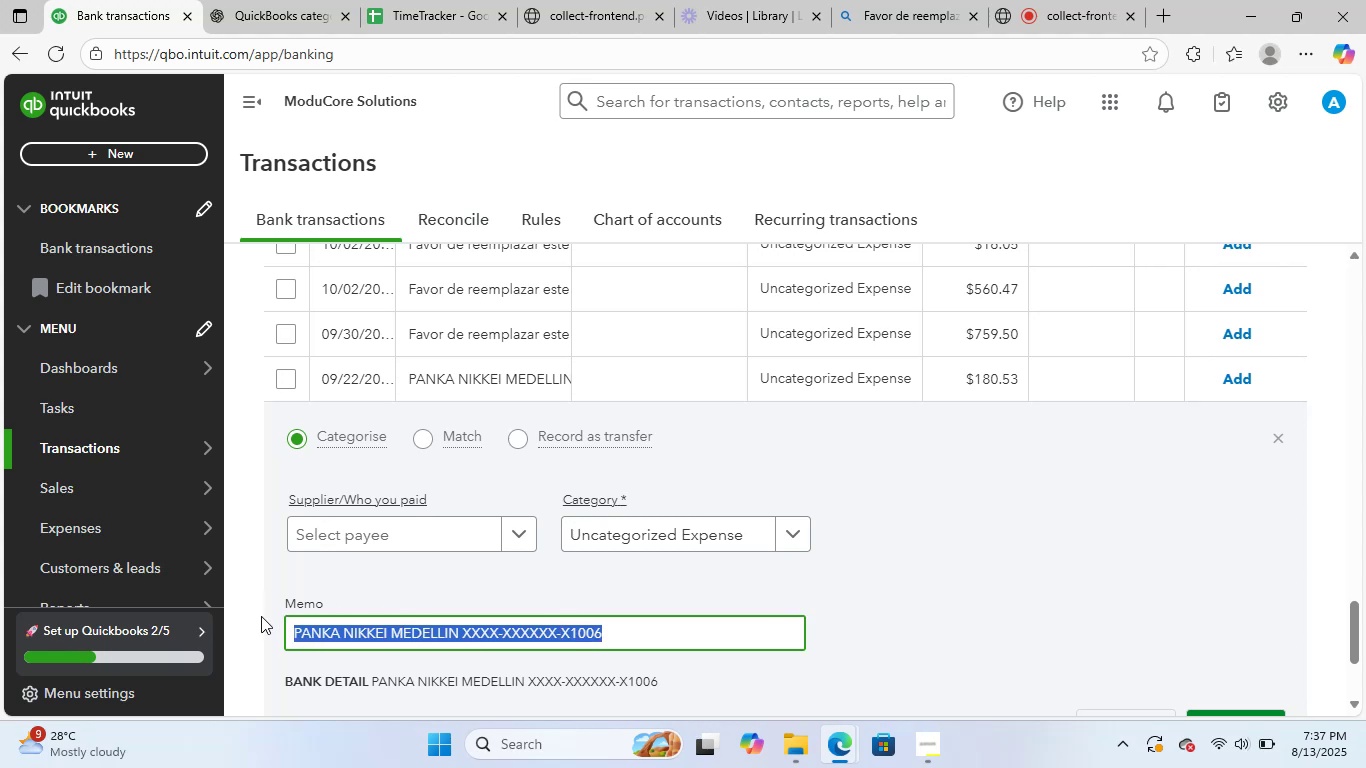 
key(Control+C)
 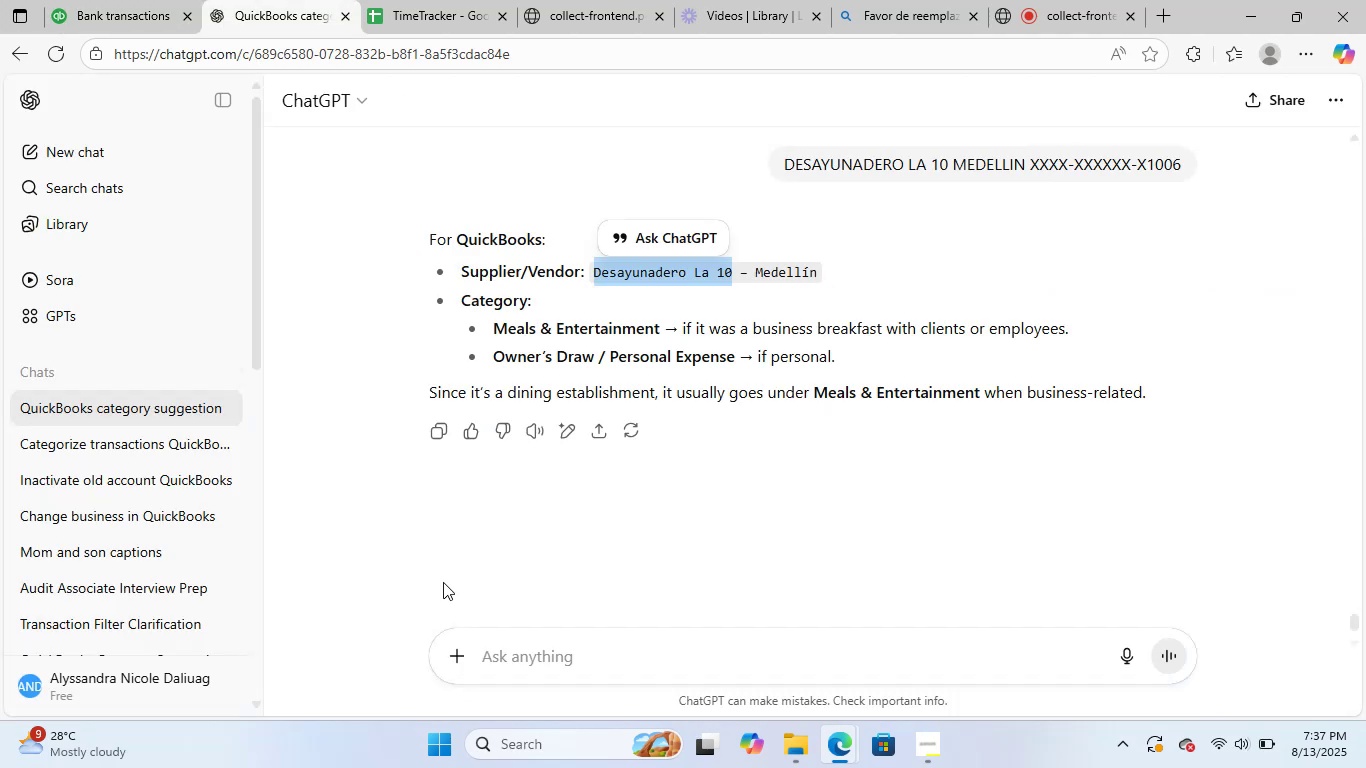 
key(Control+ControlLeft)
 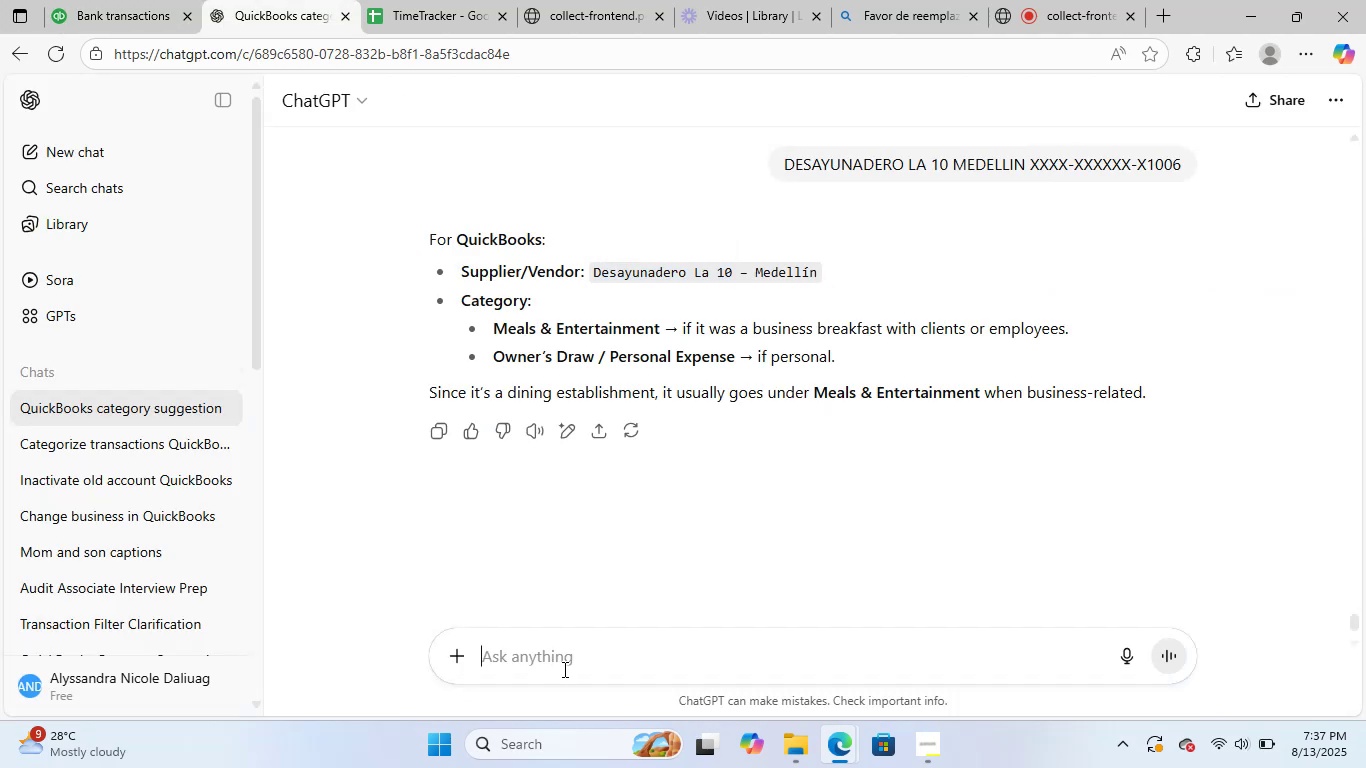 
key(Control+V)
 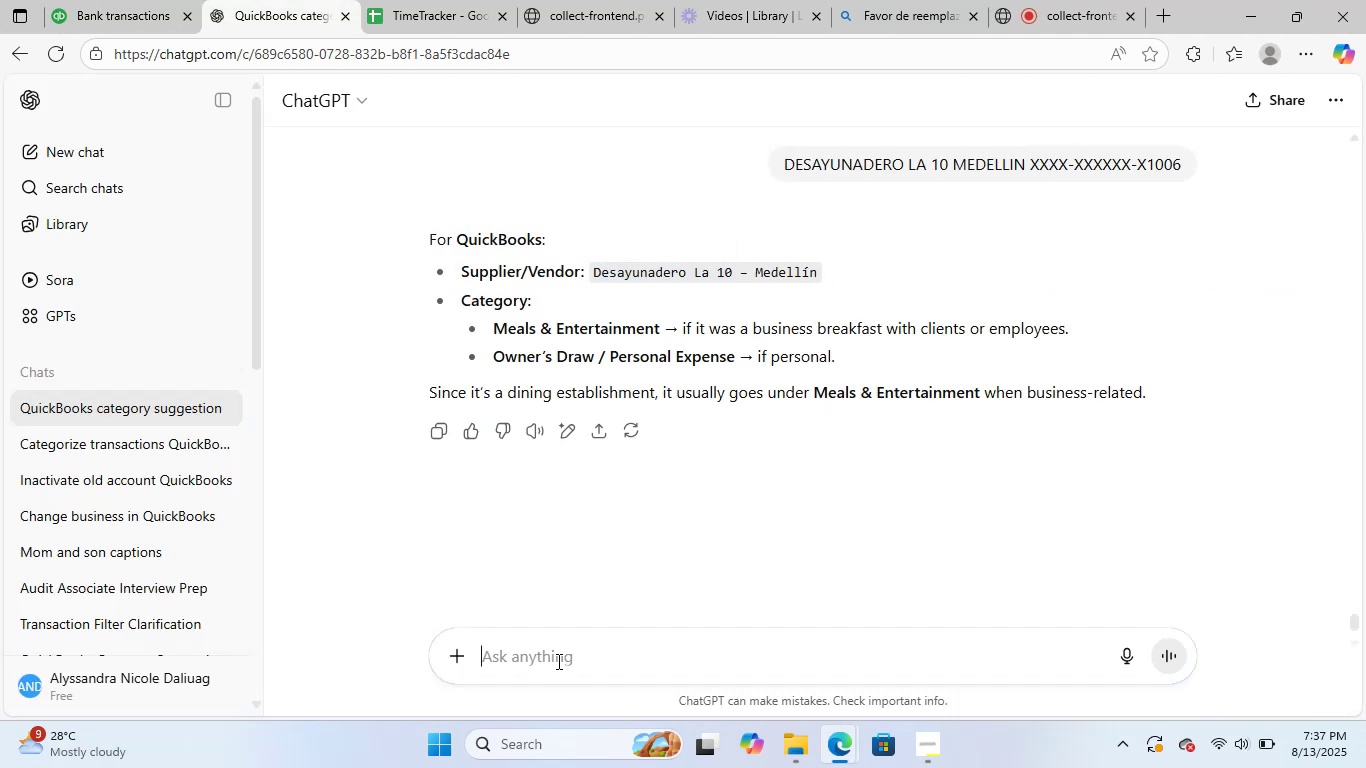 
key(NumpadEnter)
 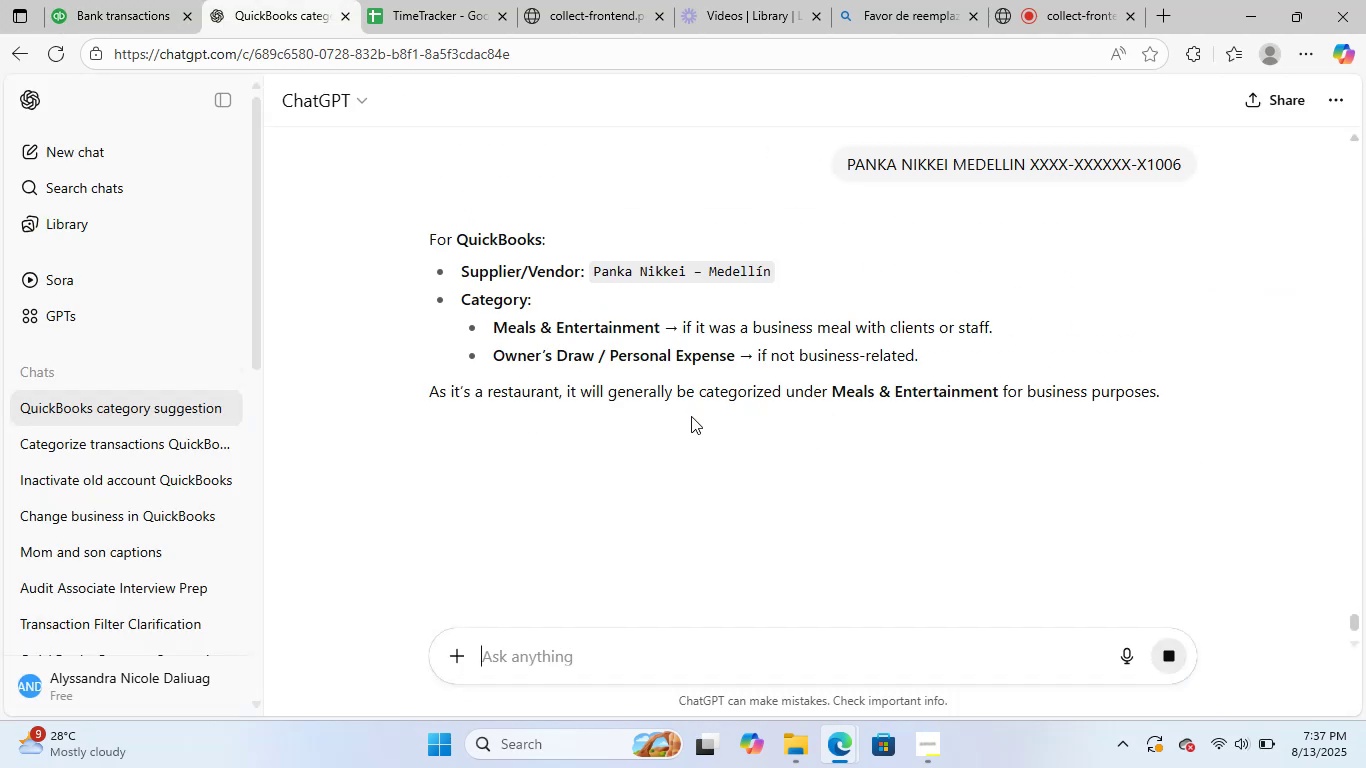 
wait(5.81)
 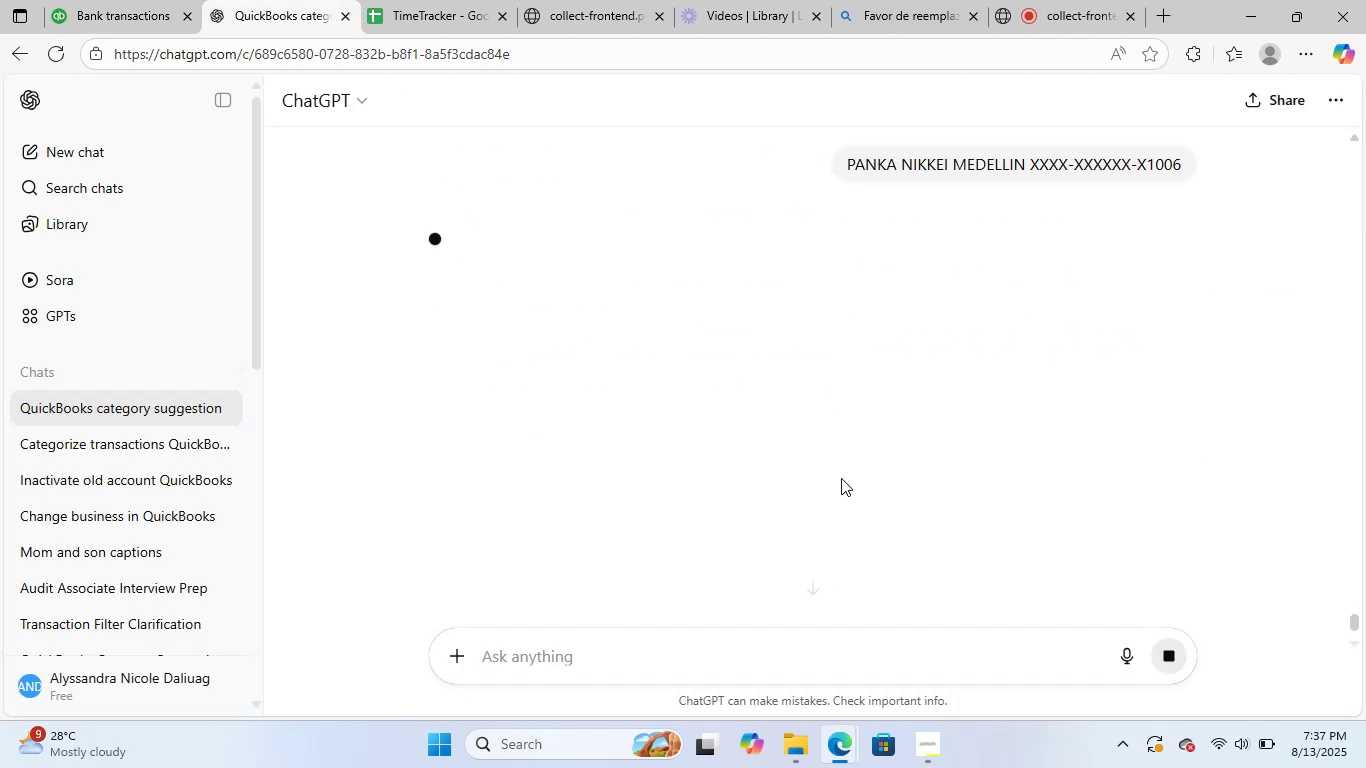 
left_click_drag(start_coordinate=[594, 273], to_coordinate=[683, 268])
 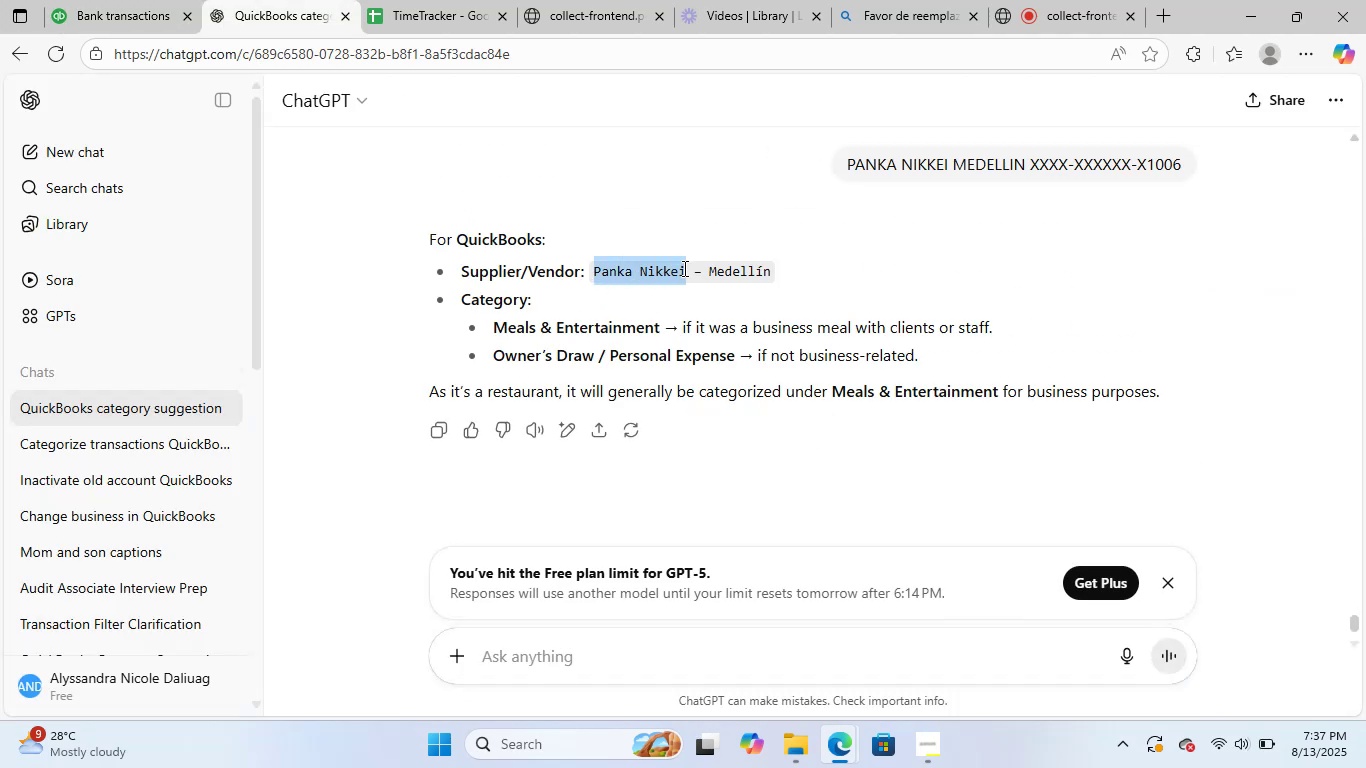 
key(Control+C)
 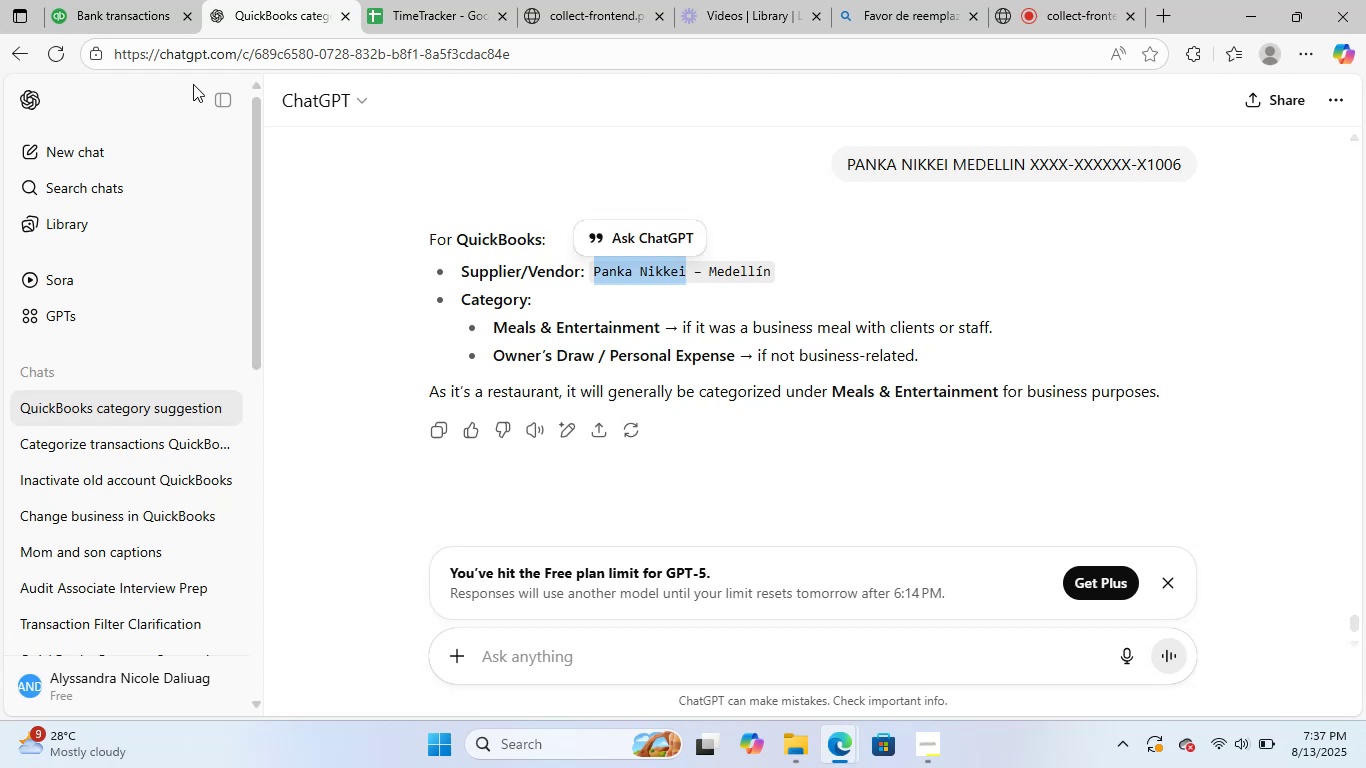 
left_click([144, 0])
 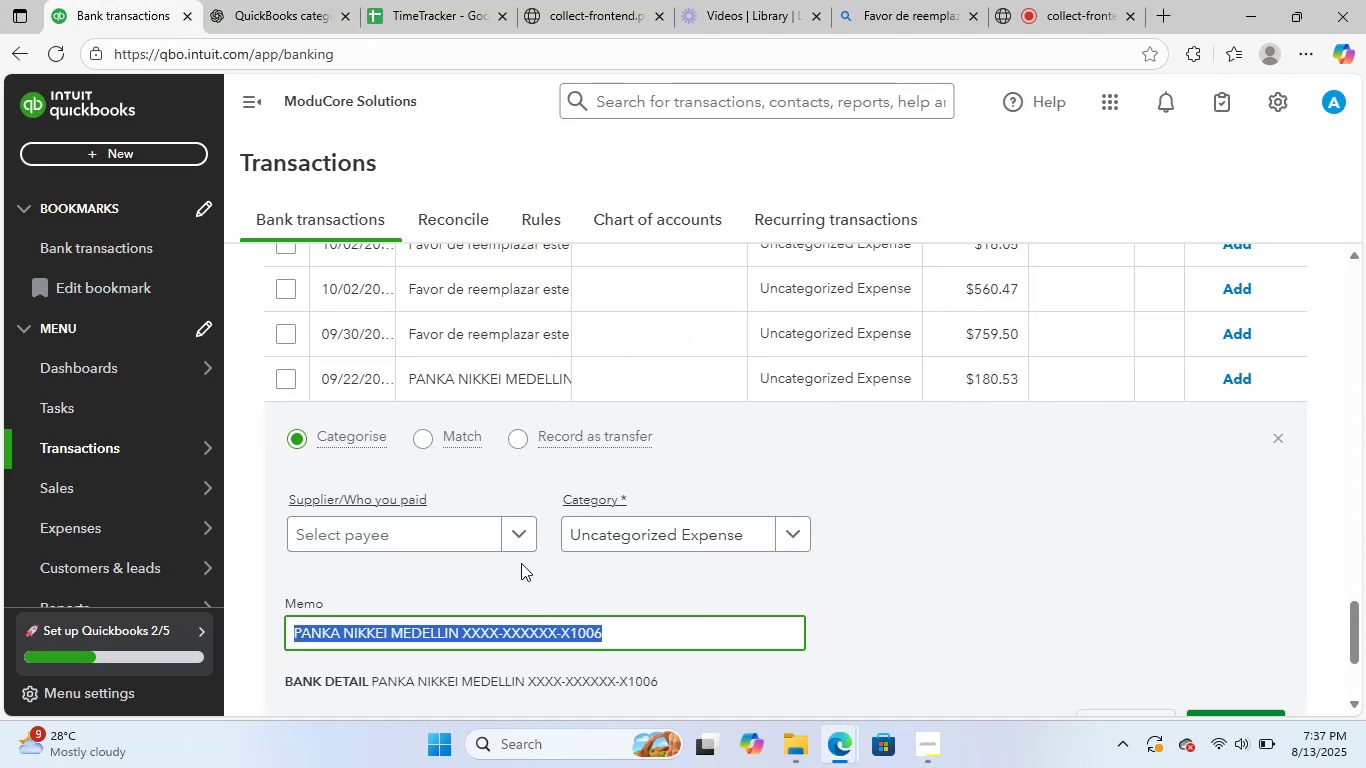 
left_click([467, 517])
 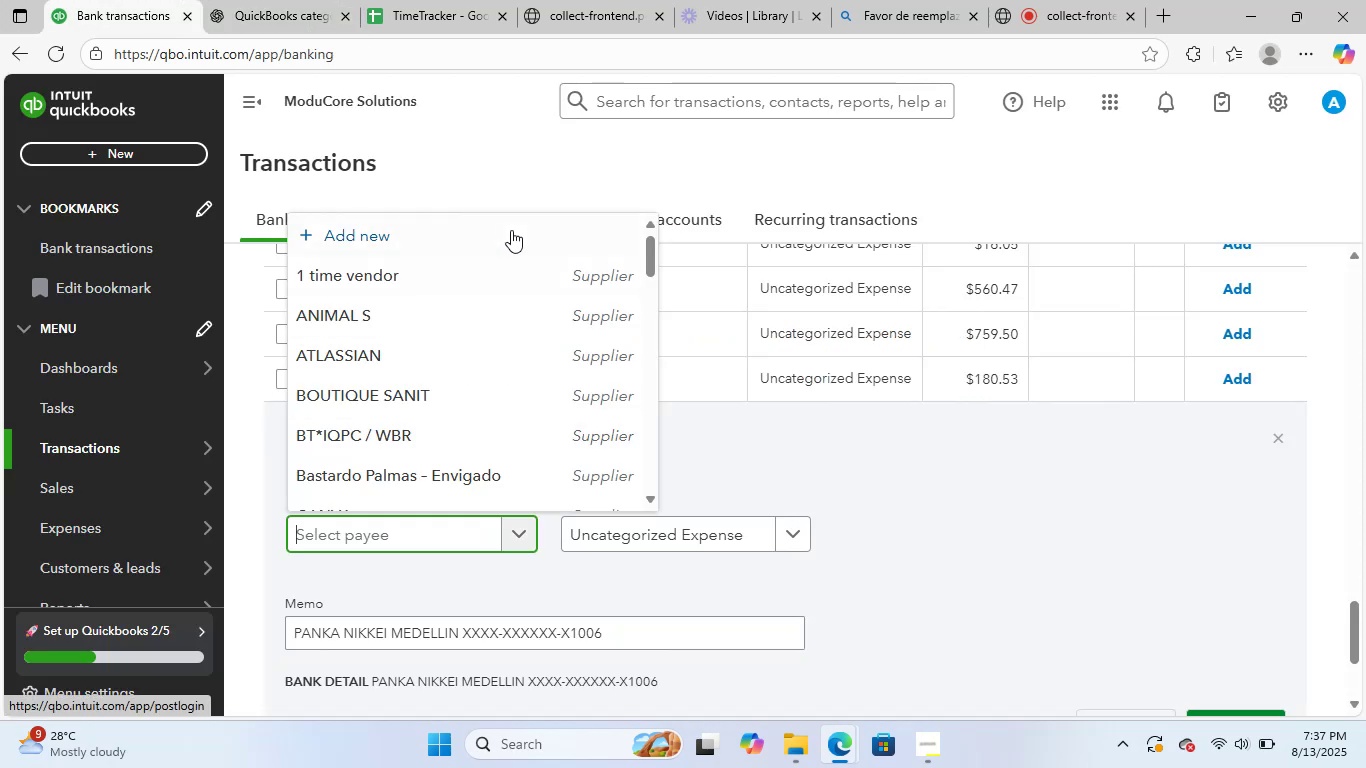 
left_click([509, 236])
 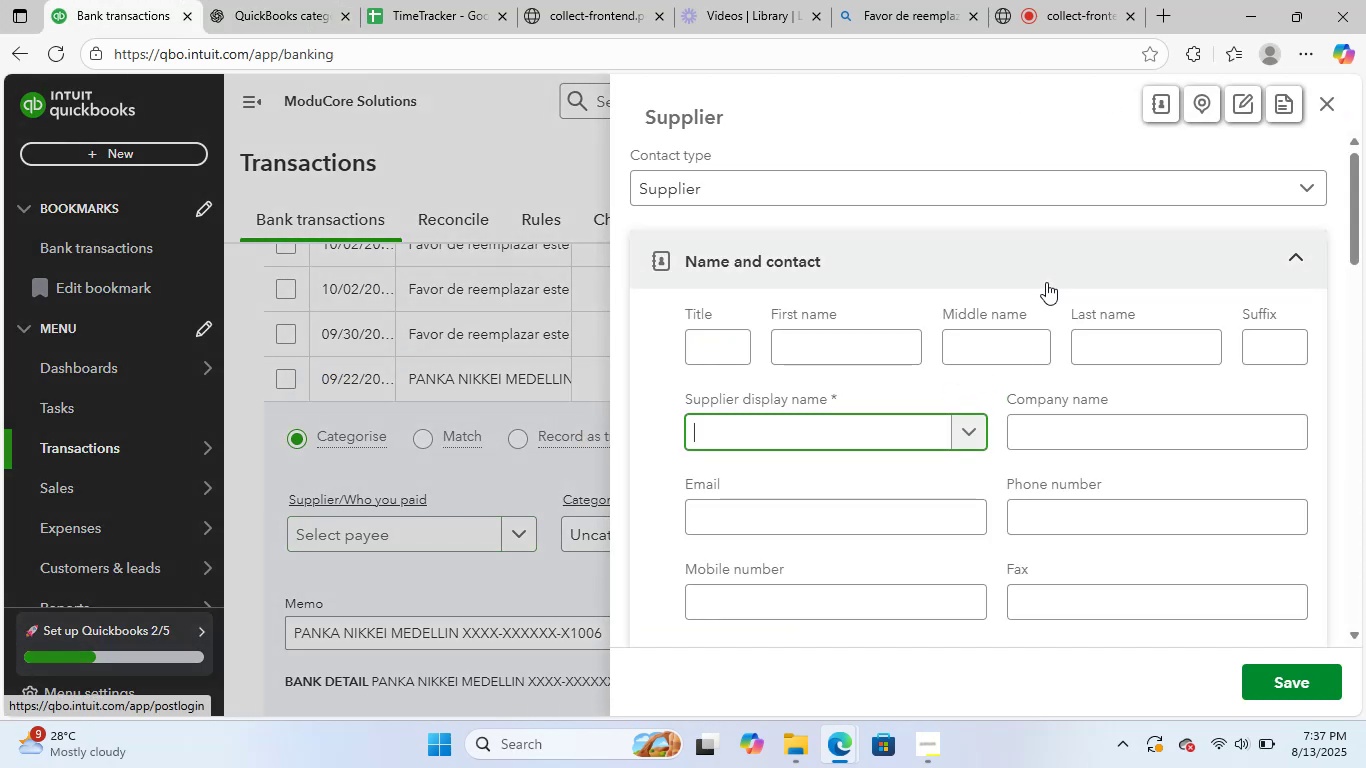 
key(Control+ControlLeft)
 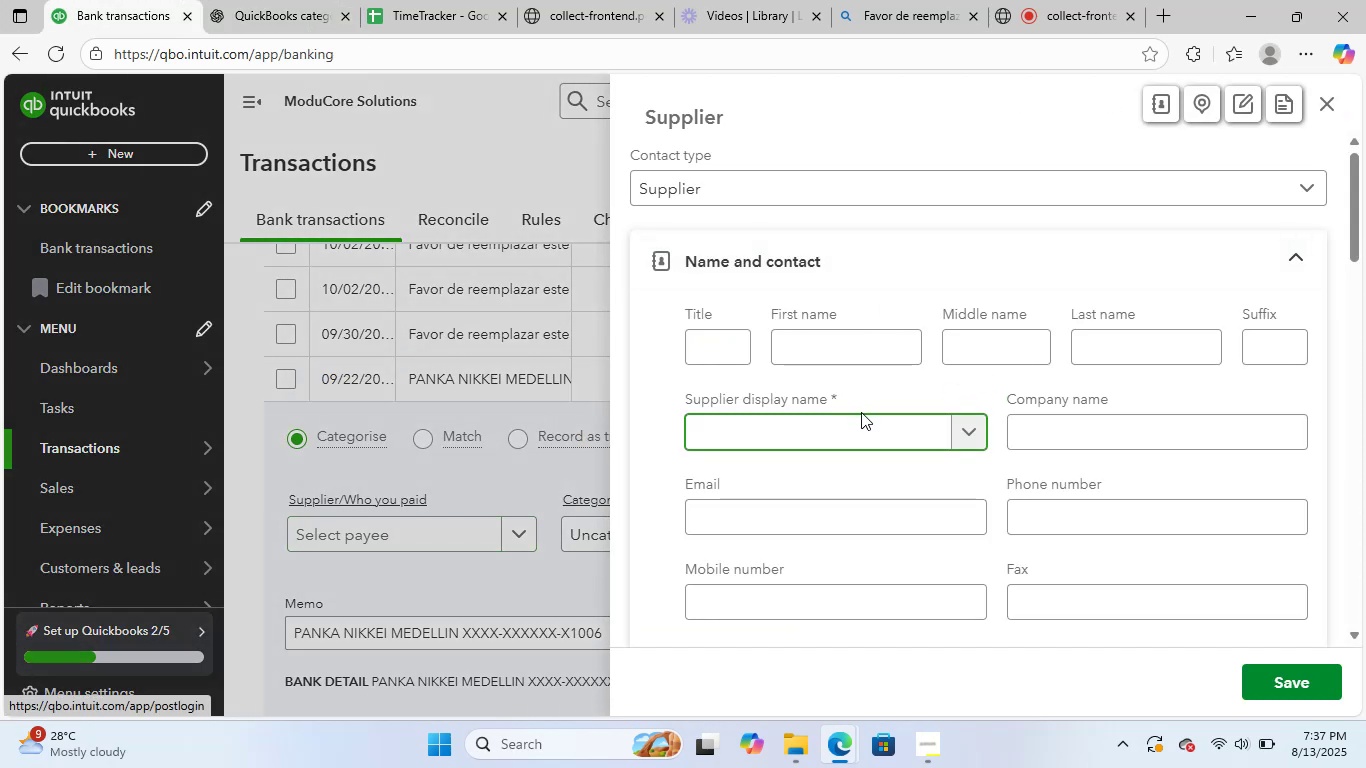 
key(Control+V)
 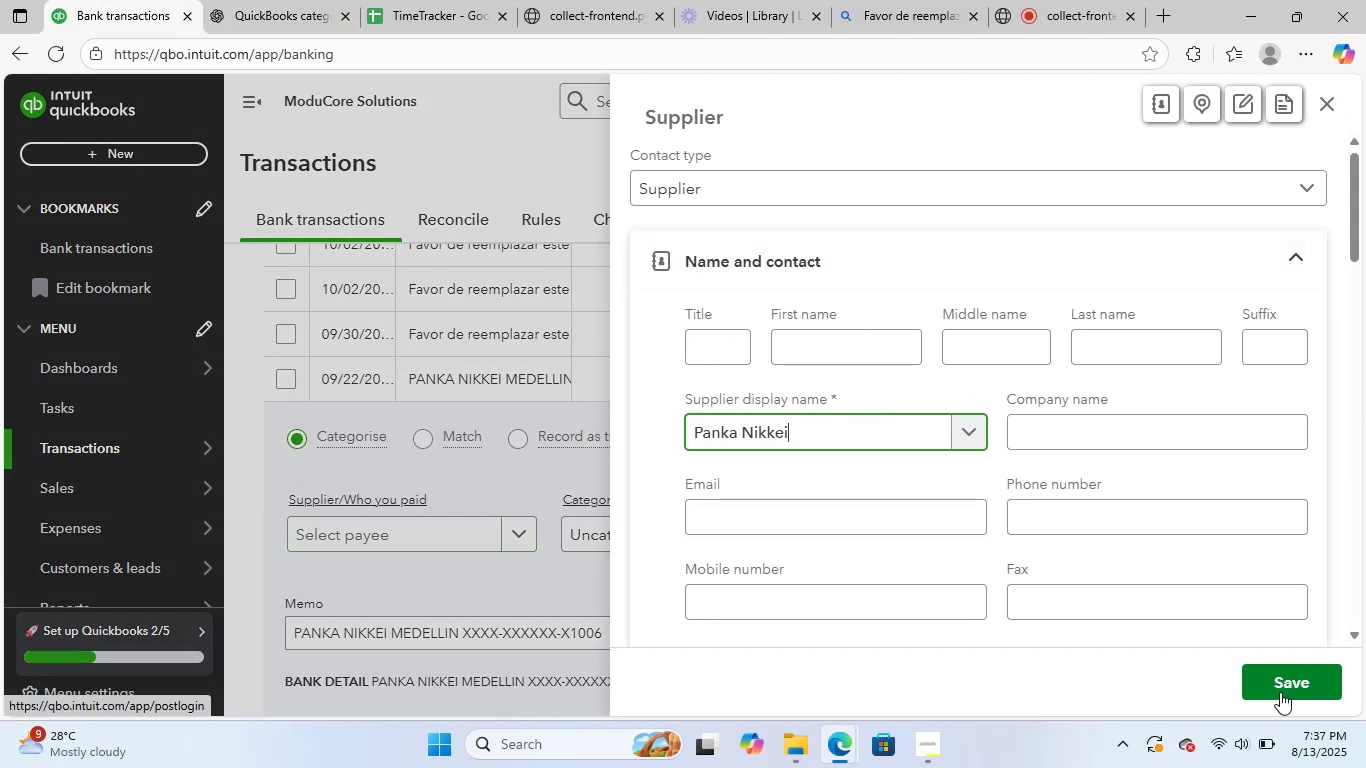 
left_click([1288, 684])
 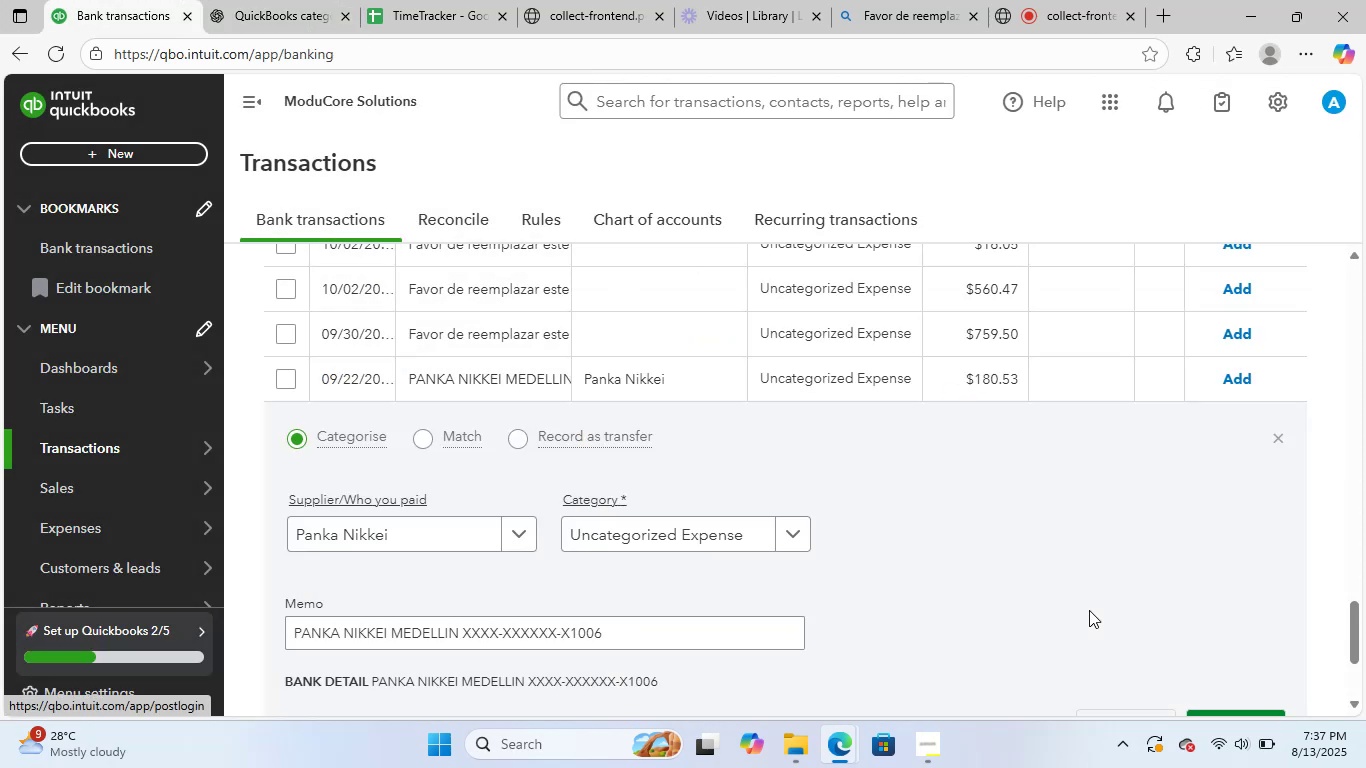 
mouse_move([632, 537])
 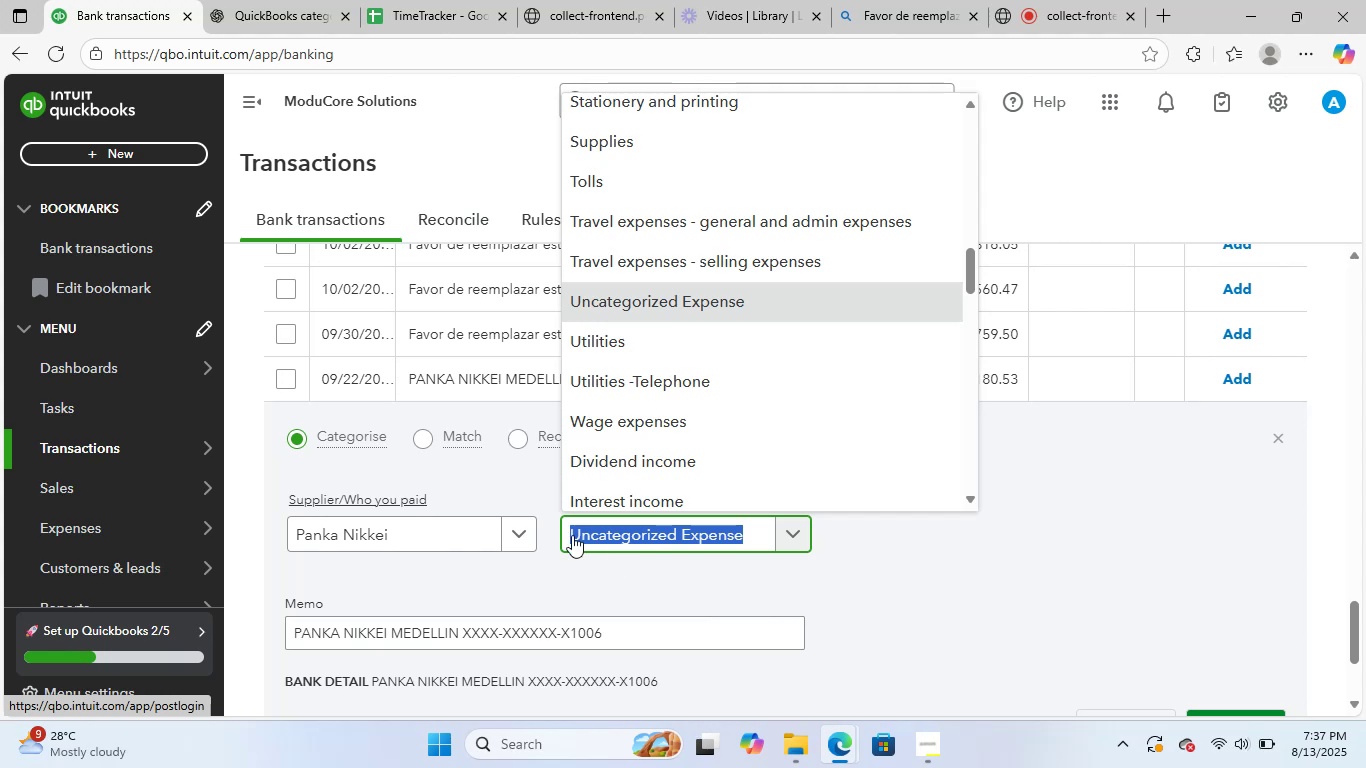 
type(meals)
 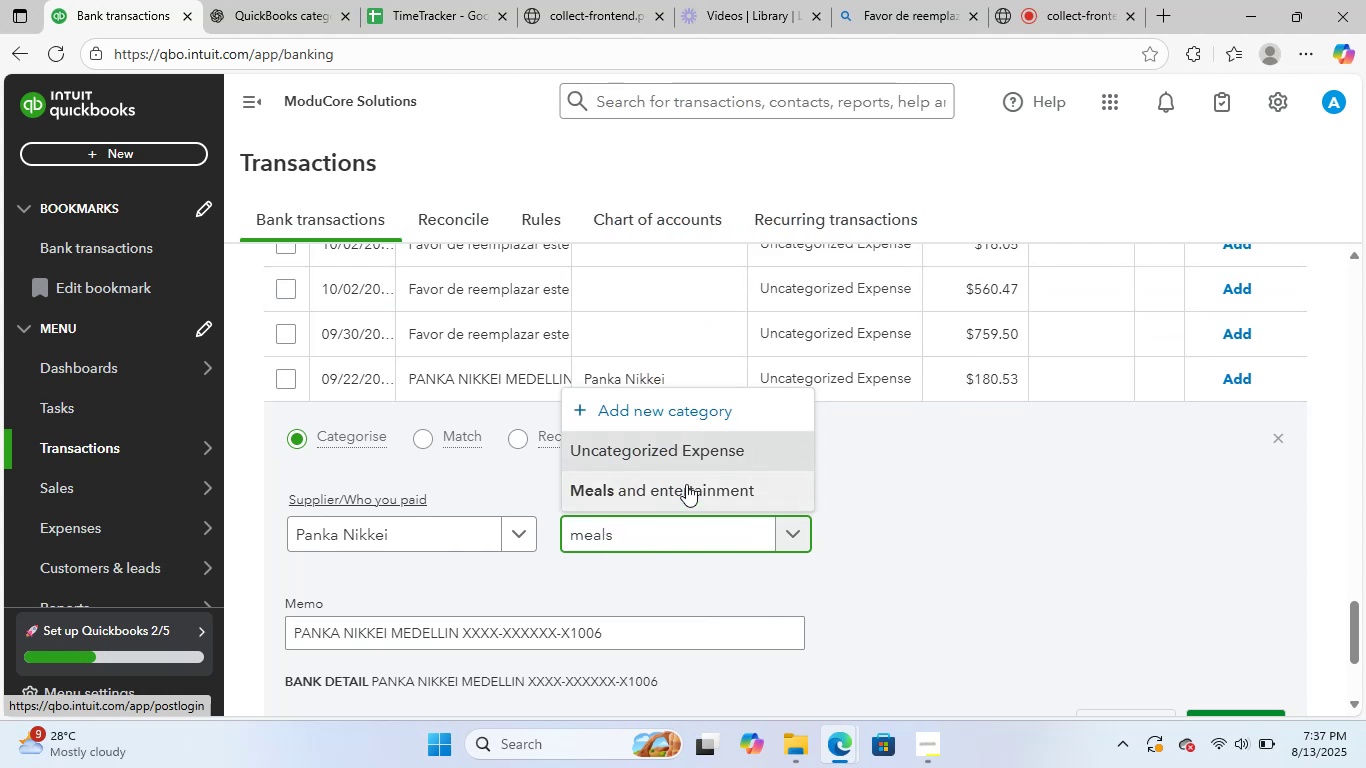 
scroll: coordinate [866, 492], scroll_direction: down, amount: 2.0
 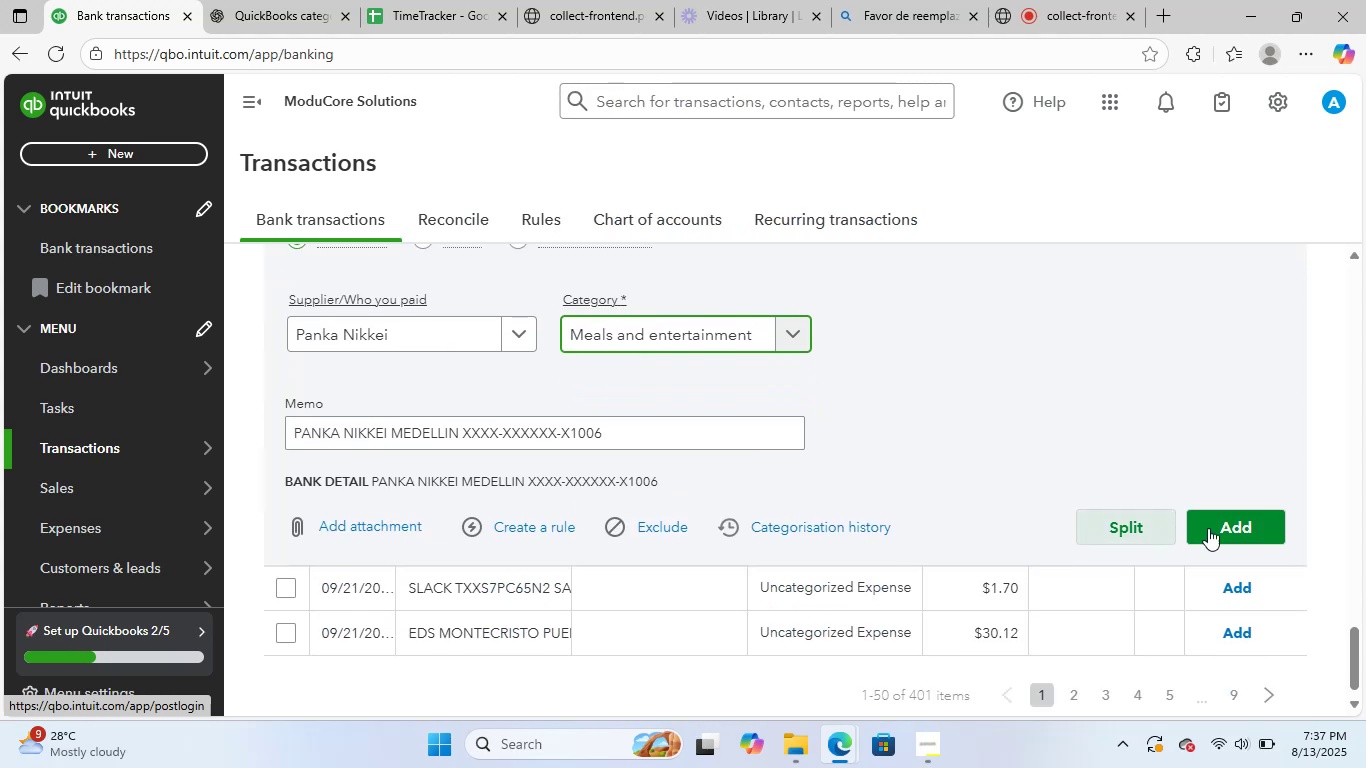 
left_click([1228, 528])
 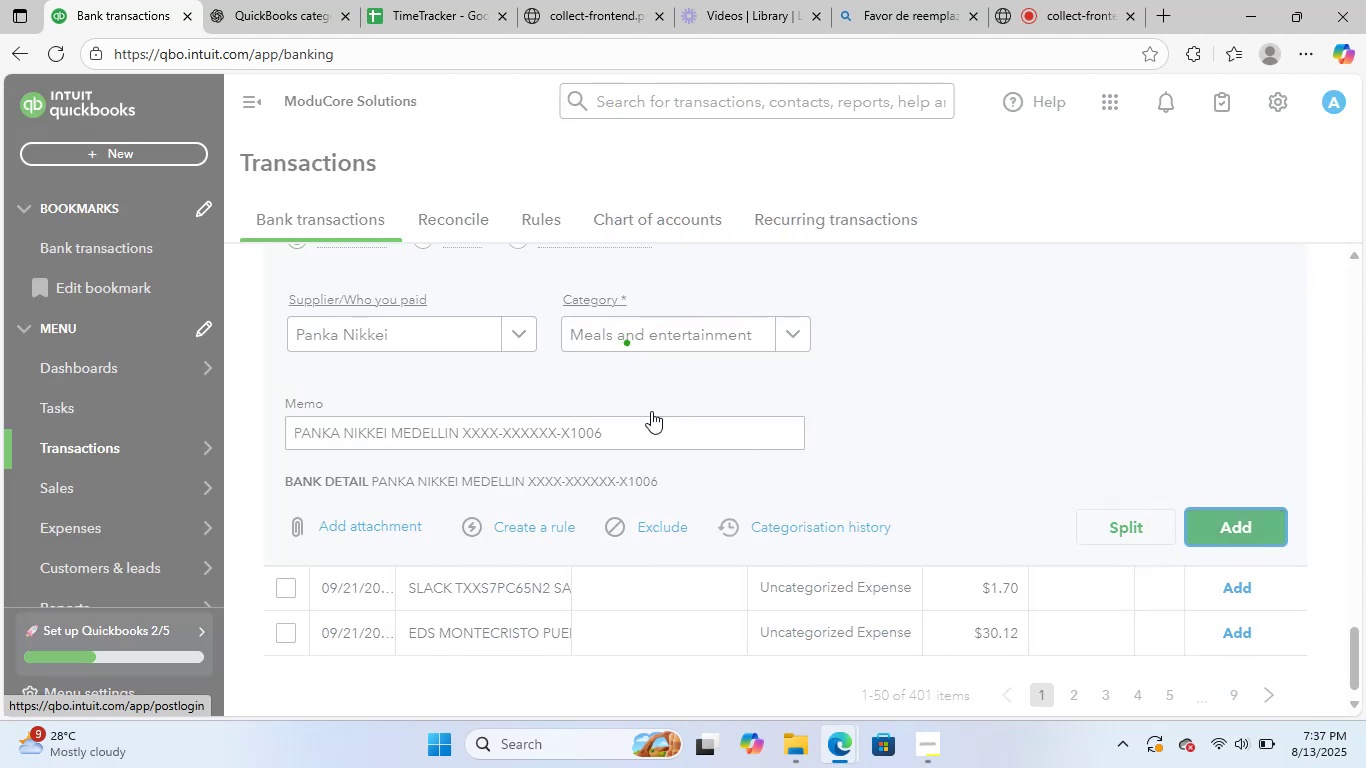 
scroll: coordinate [636, 444], scroll_direction: down, amount: 1.0
 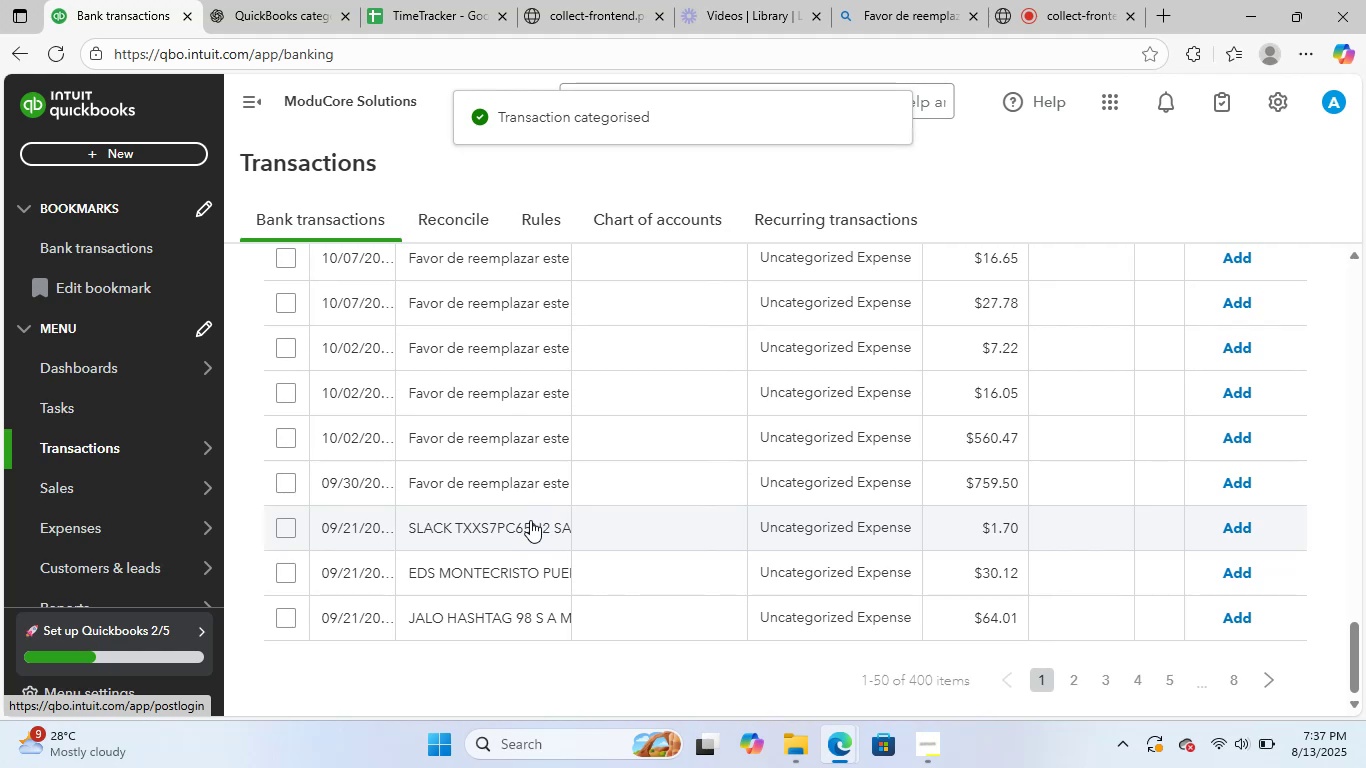 
left_click([520, 522])
 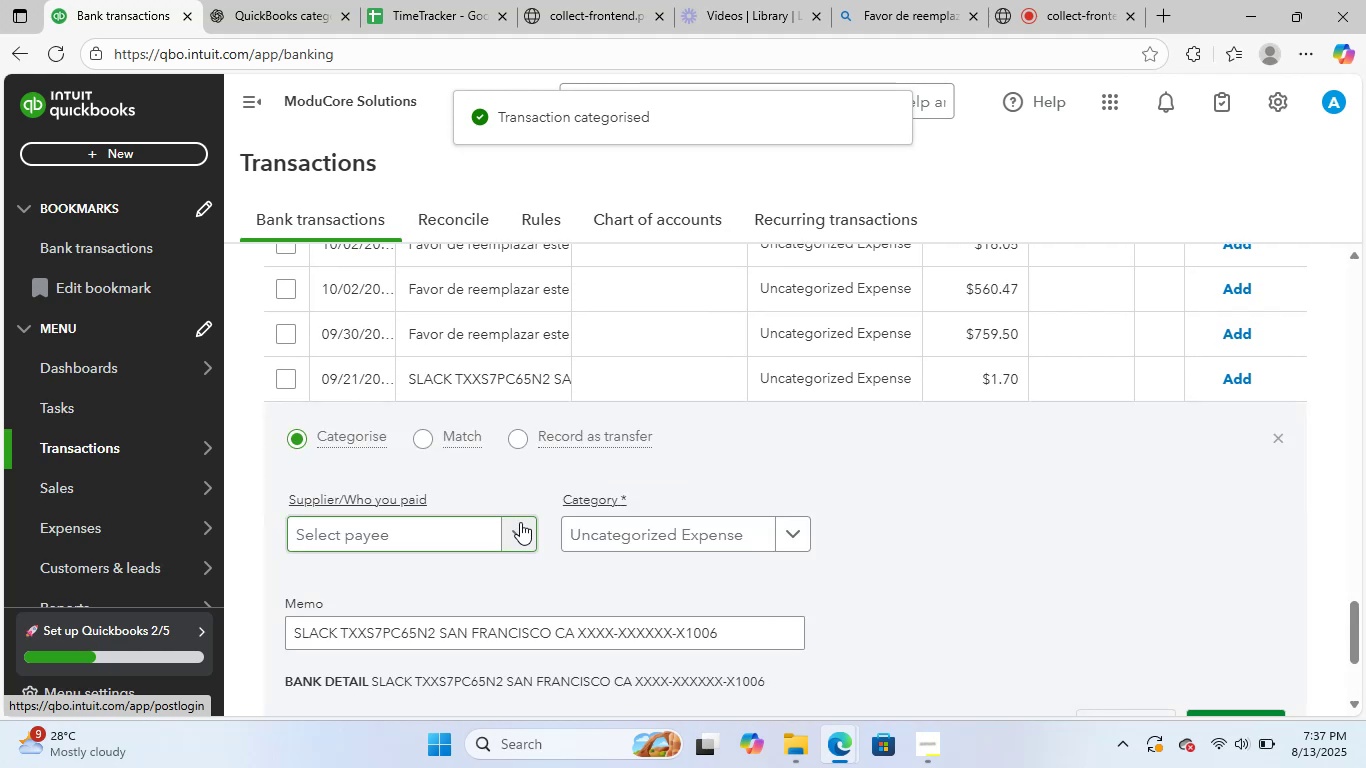 
scroll: coordinate [494, 495], scroll_direction: down, amount: 1.0
 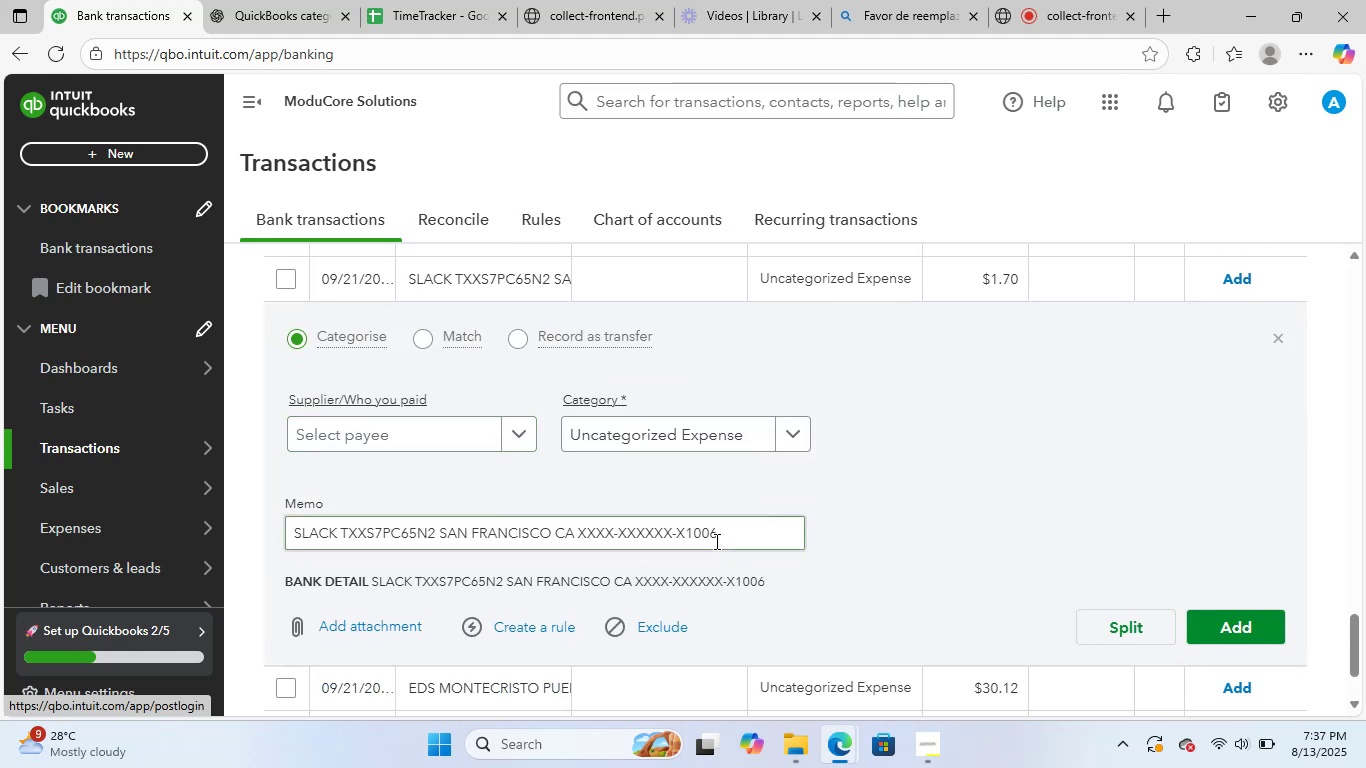 
left_click_drag(start_coordinate=[737, 535], to_coordinate=[259, 529])
 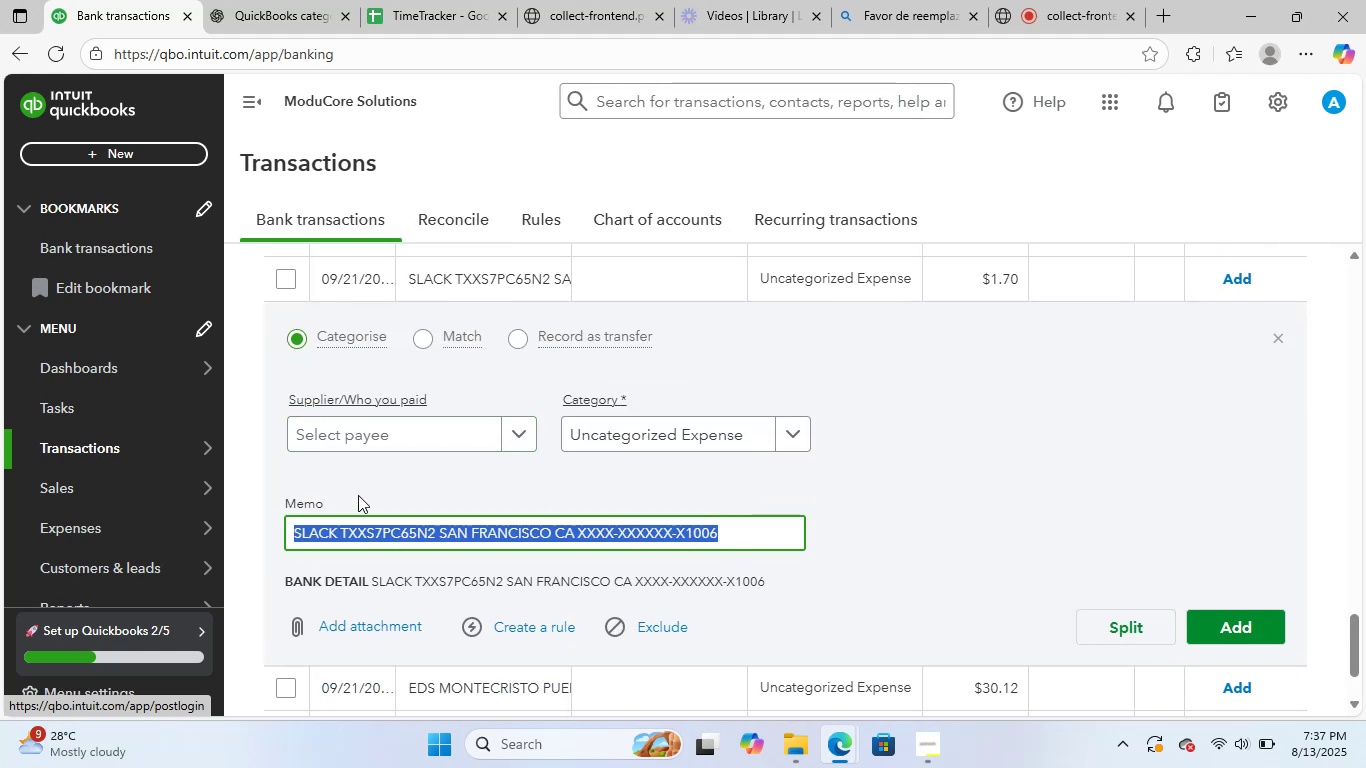 
key(Control+ControlLeft)
 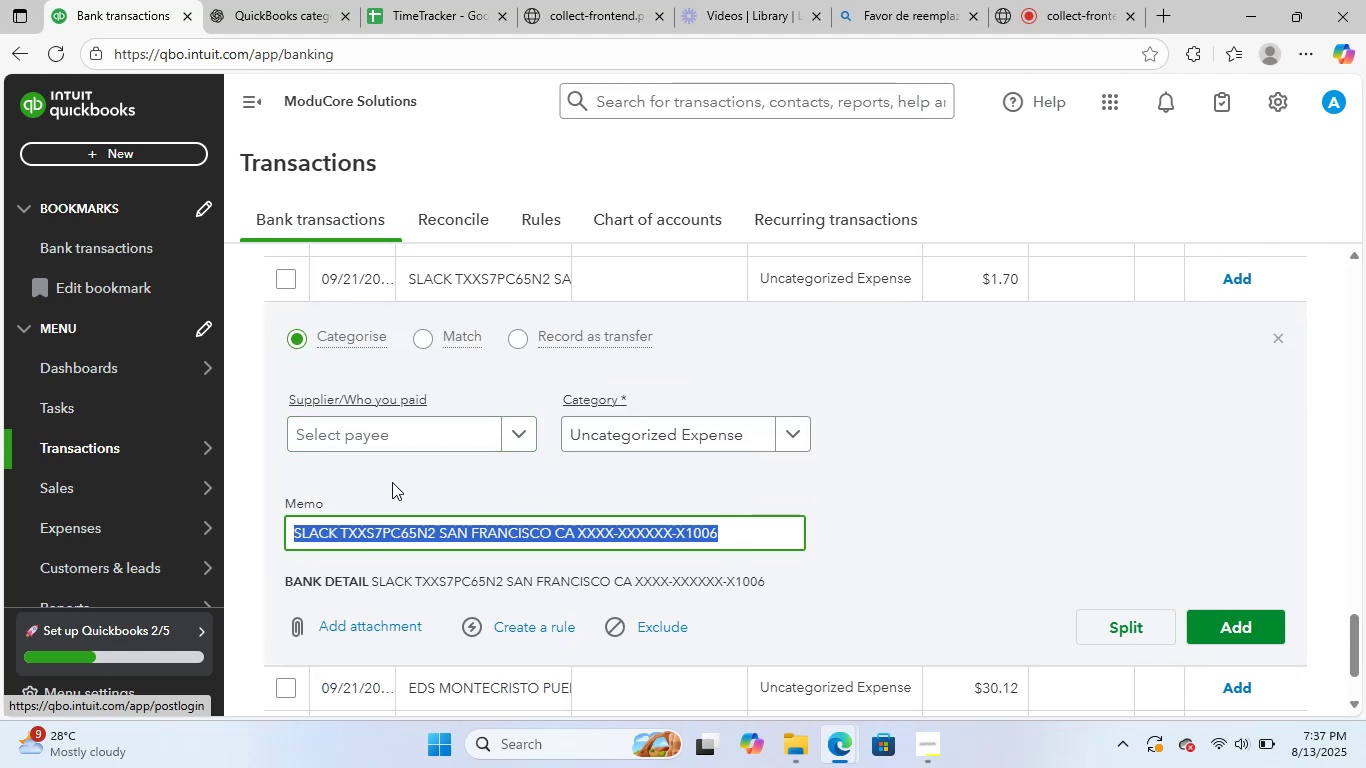 
key(Control+C)
 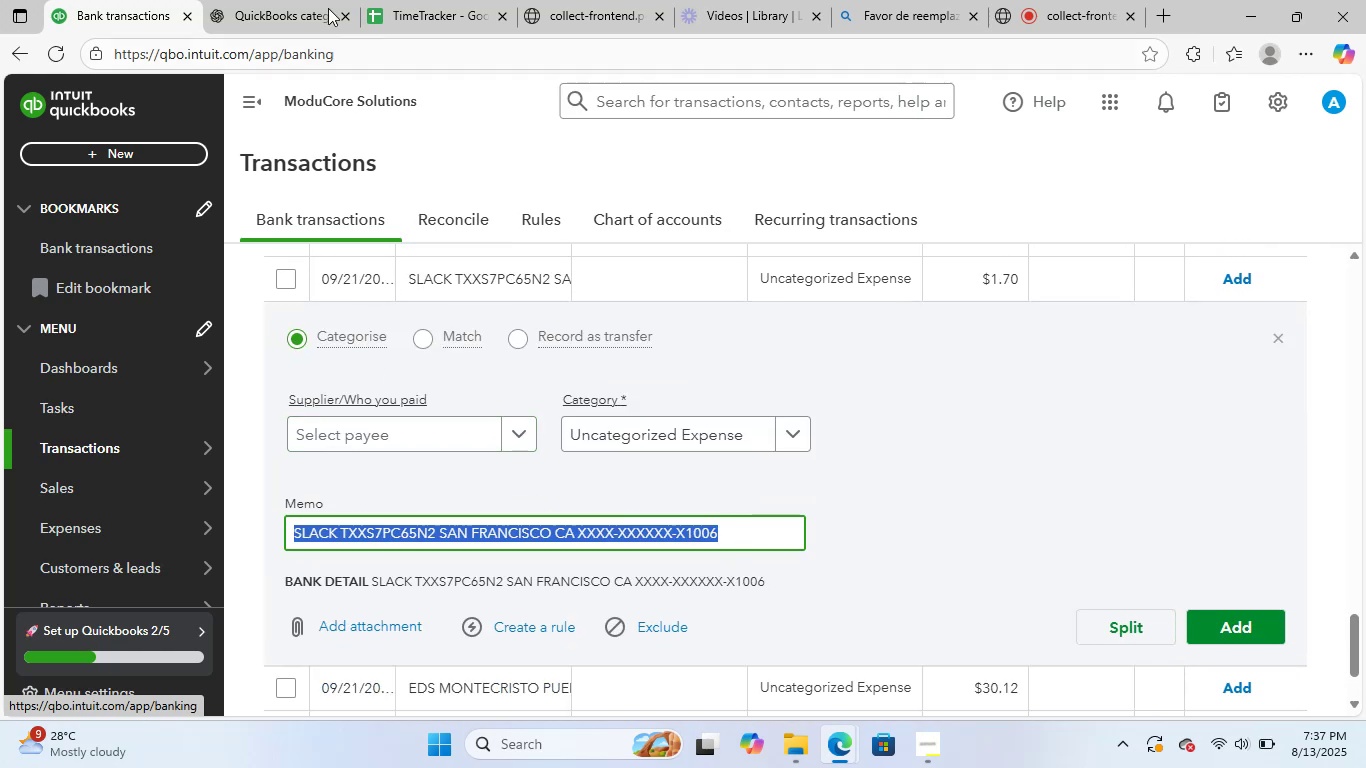 
left_click([312, 0])
 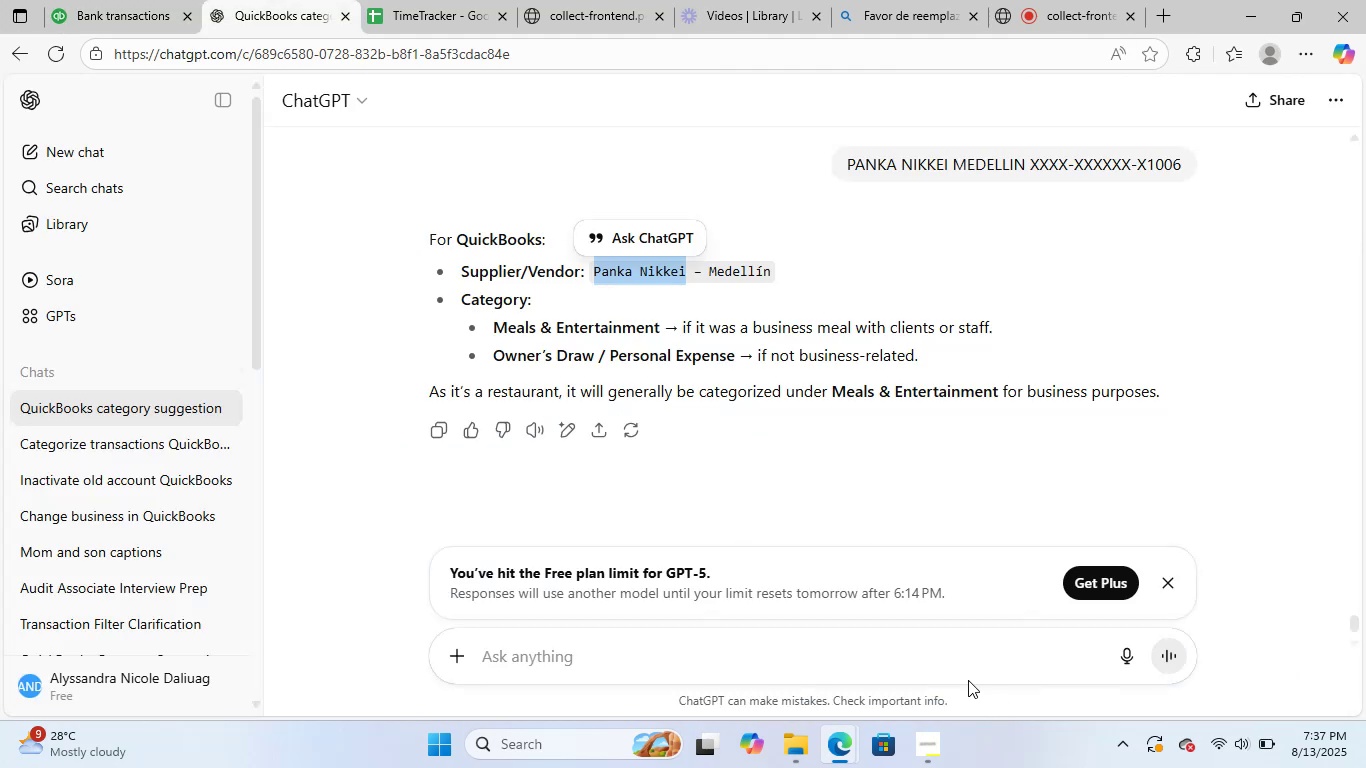 
left_click([956, 661])
 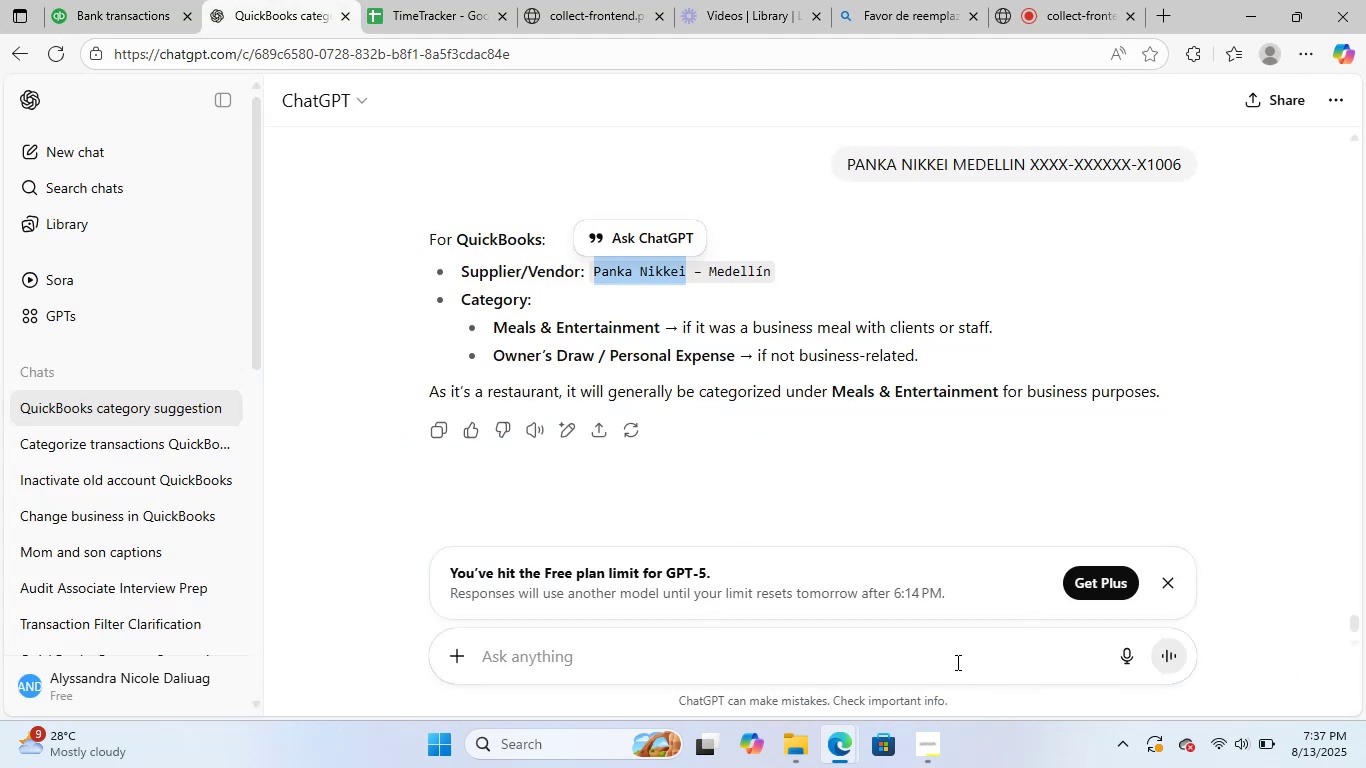 
key(Control+ControlLeft)
 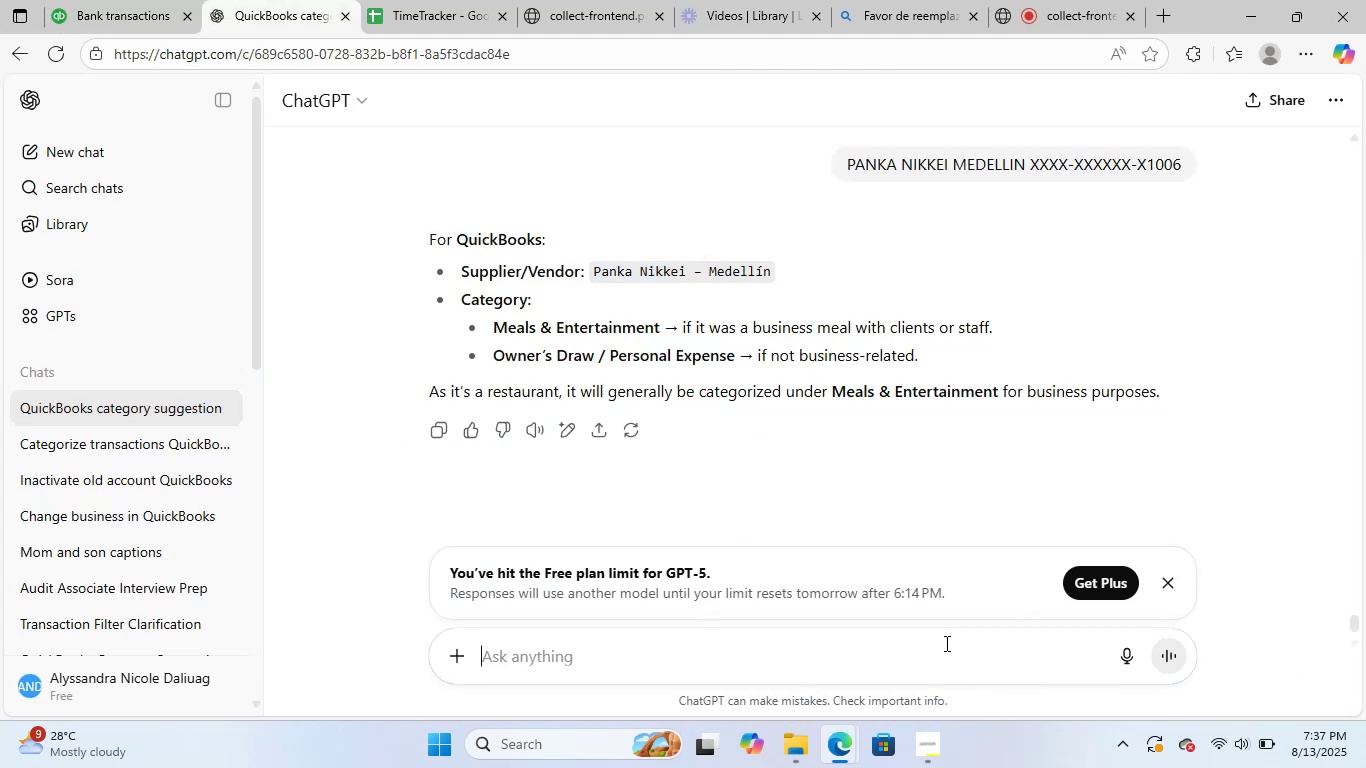 
hold_key(key=V, duration=0.32)
 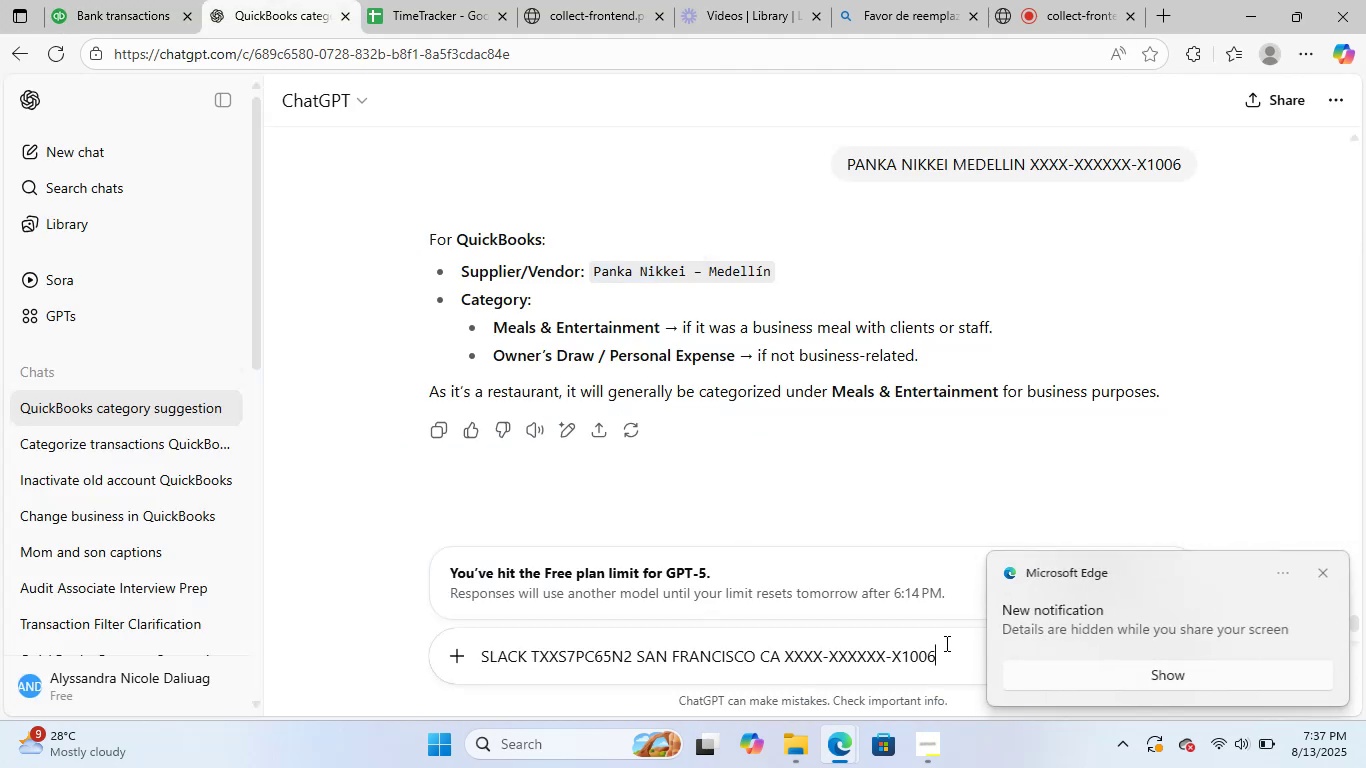 
key(NumpadEnter)
 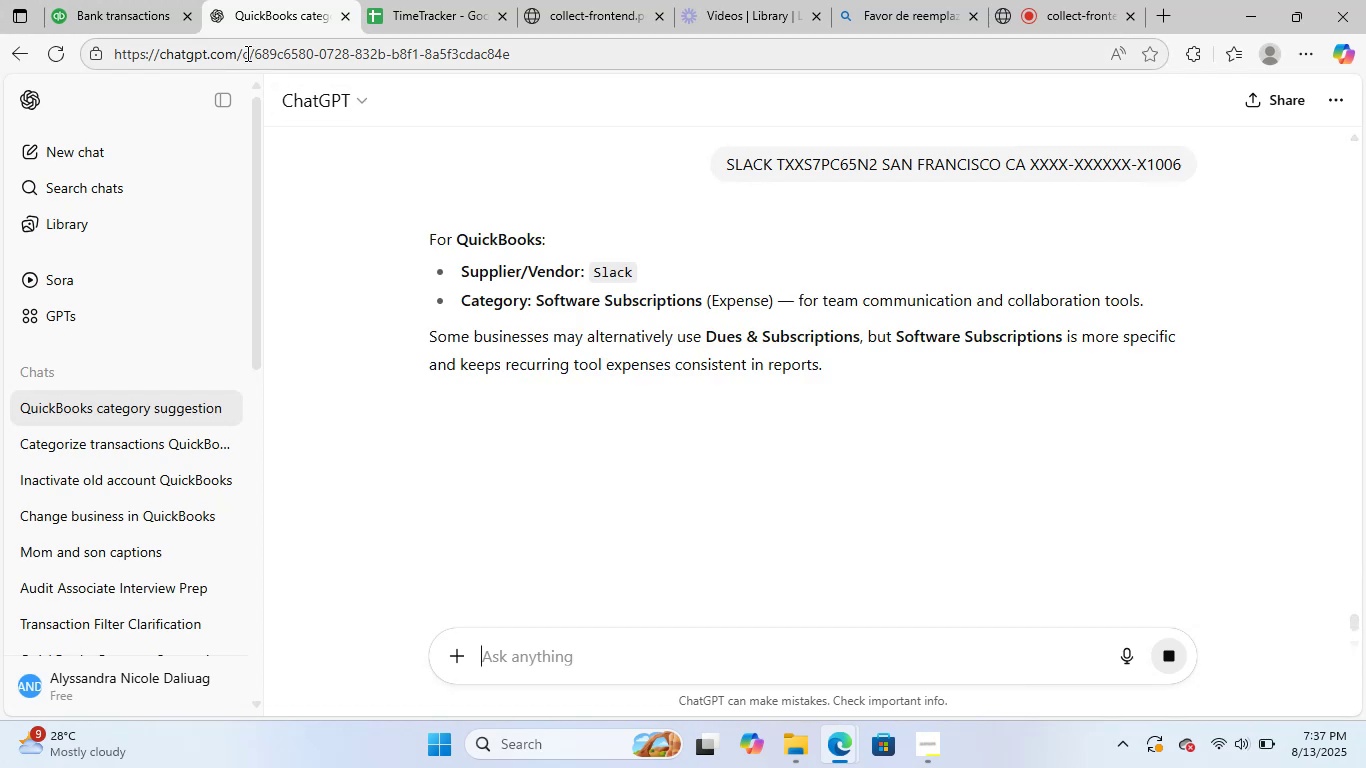 
wait(5.17)
 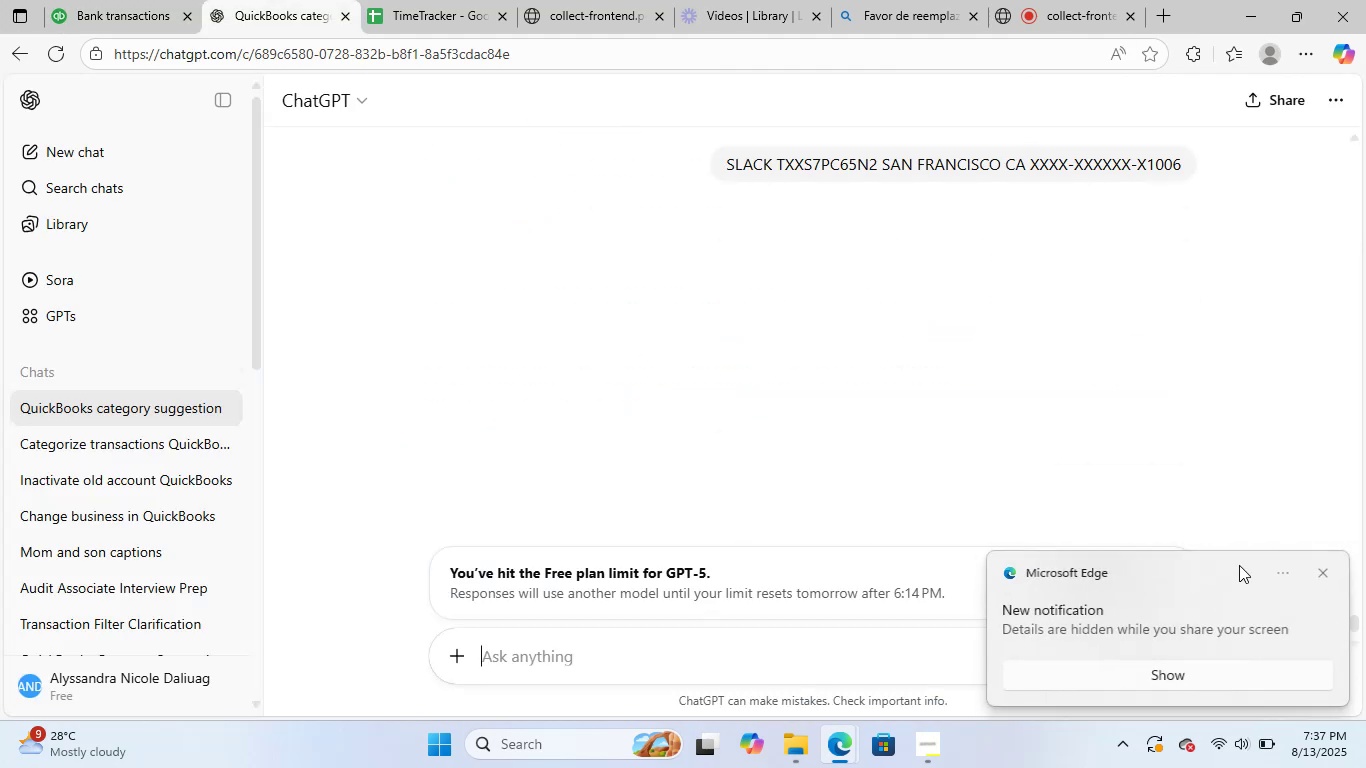 
left_click([128, 0])
 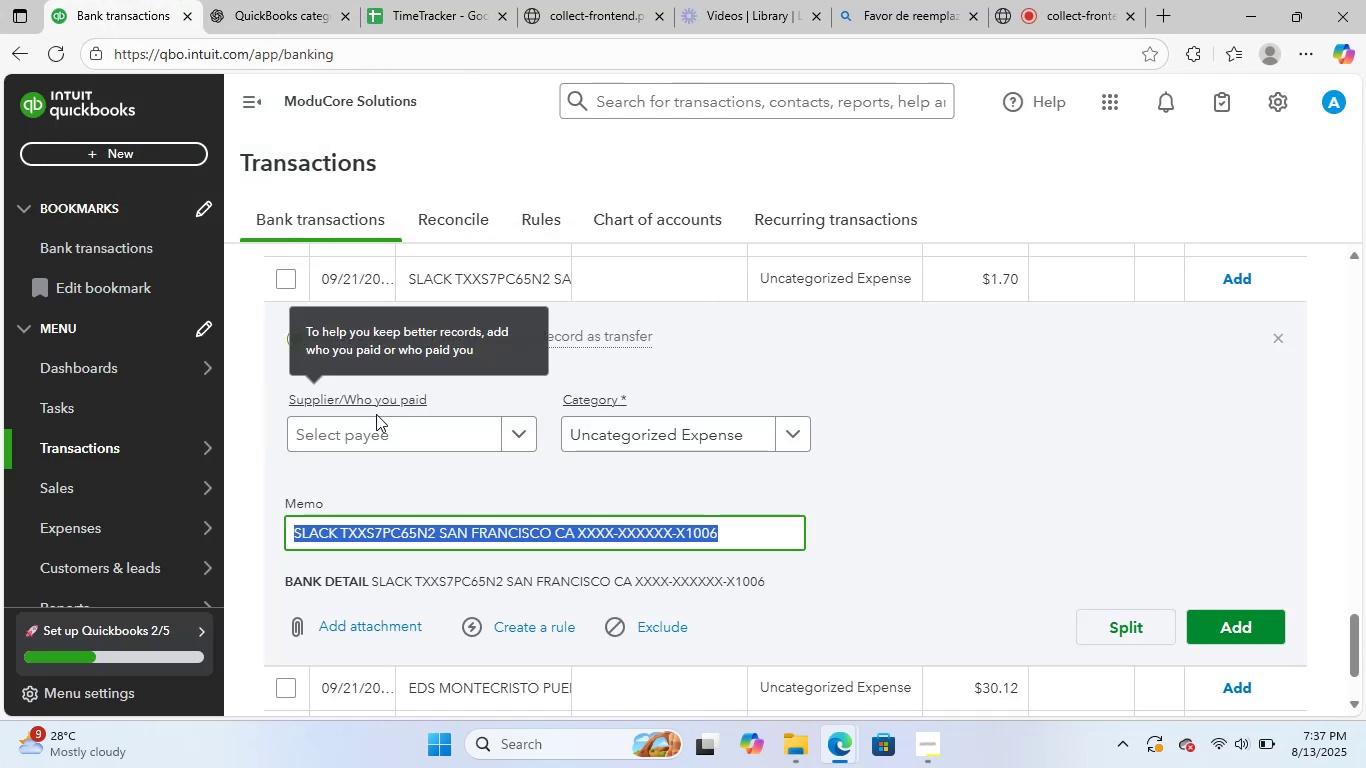 
left_click([369, 429])
 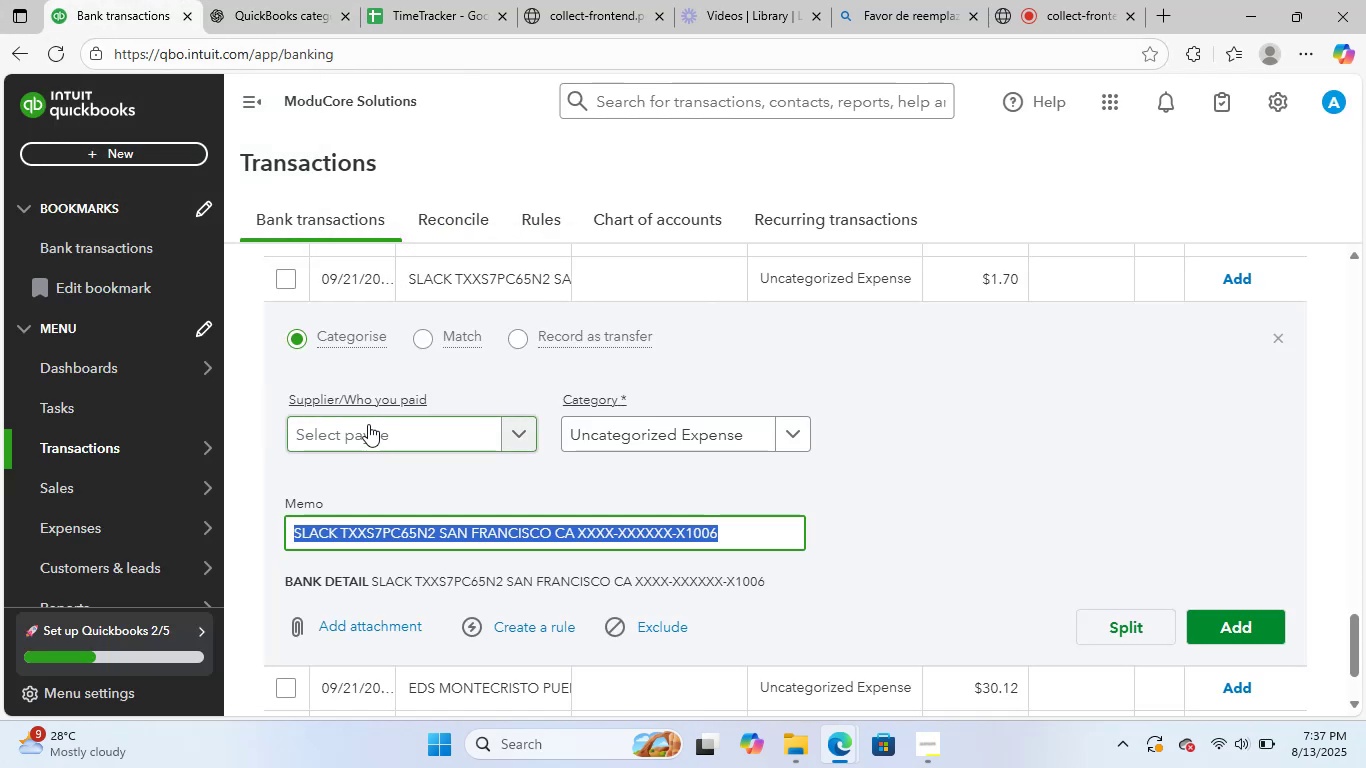 
type(sl)
 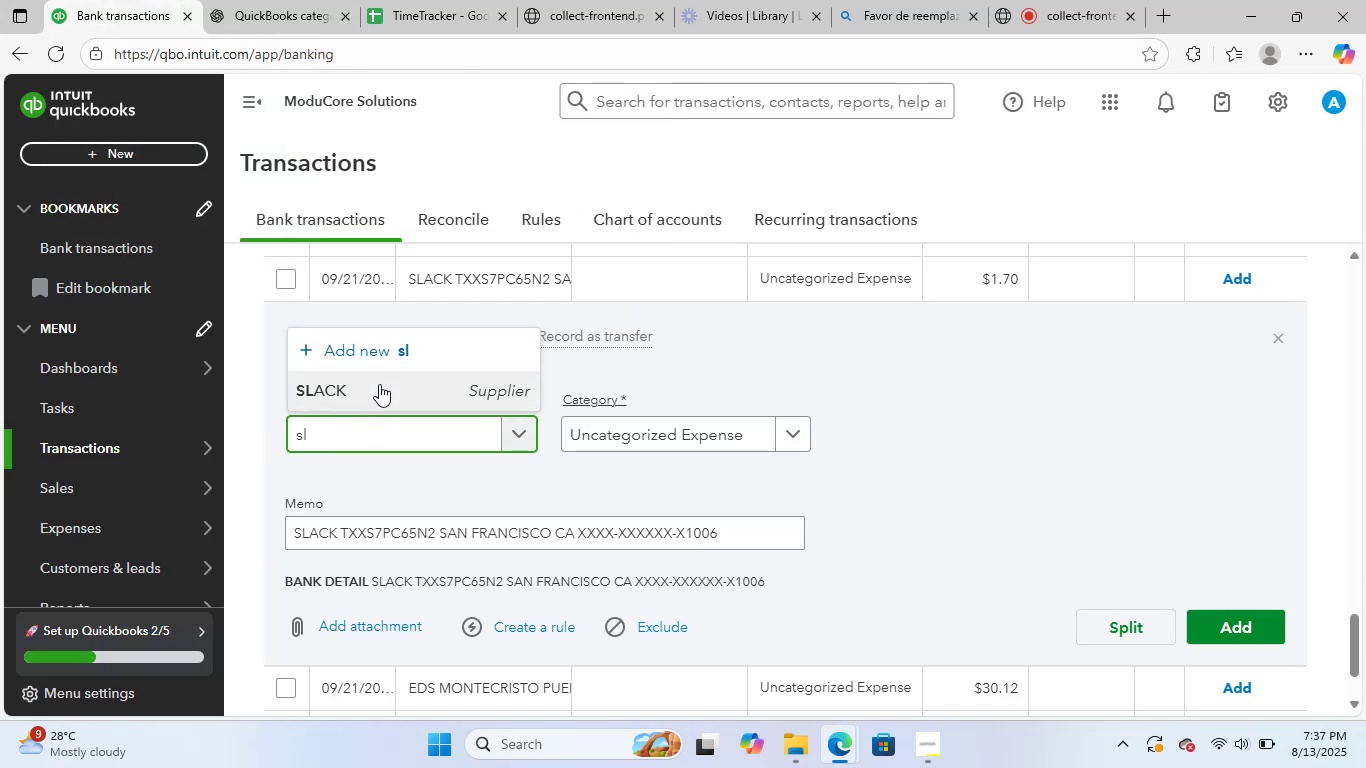 
left_click([387, 391])
 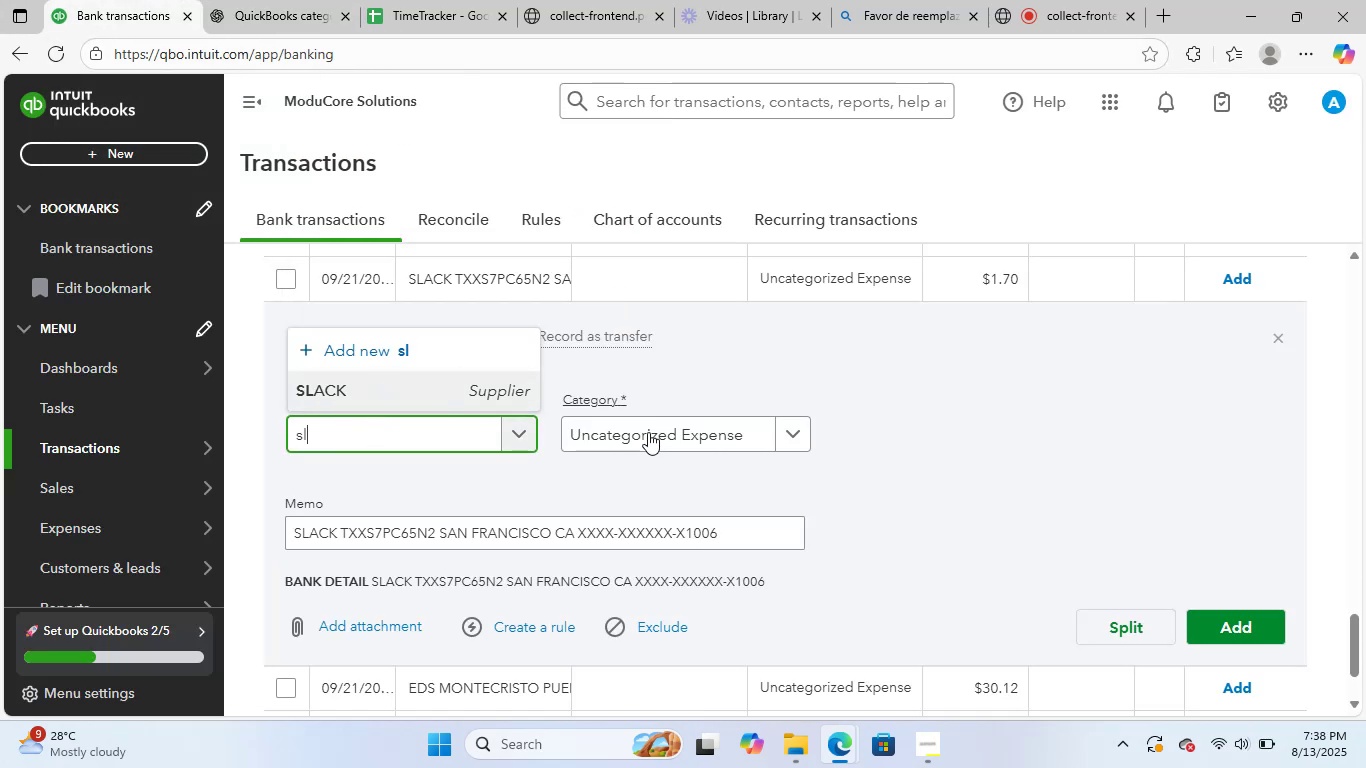 
left_click([649, 430])
 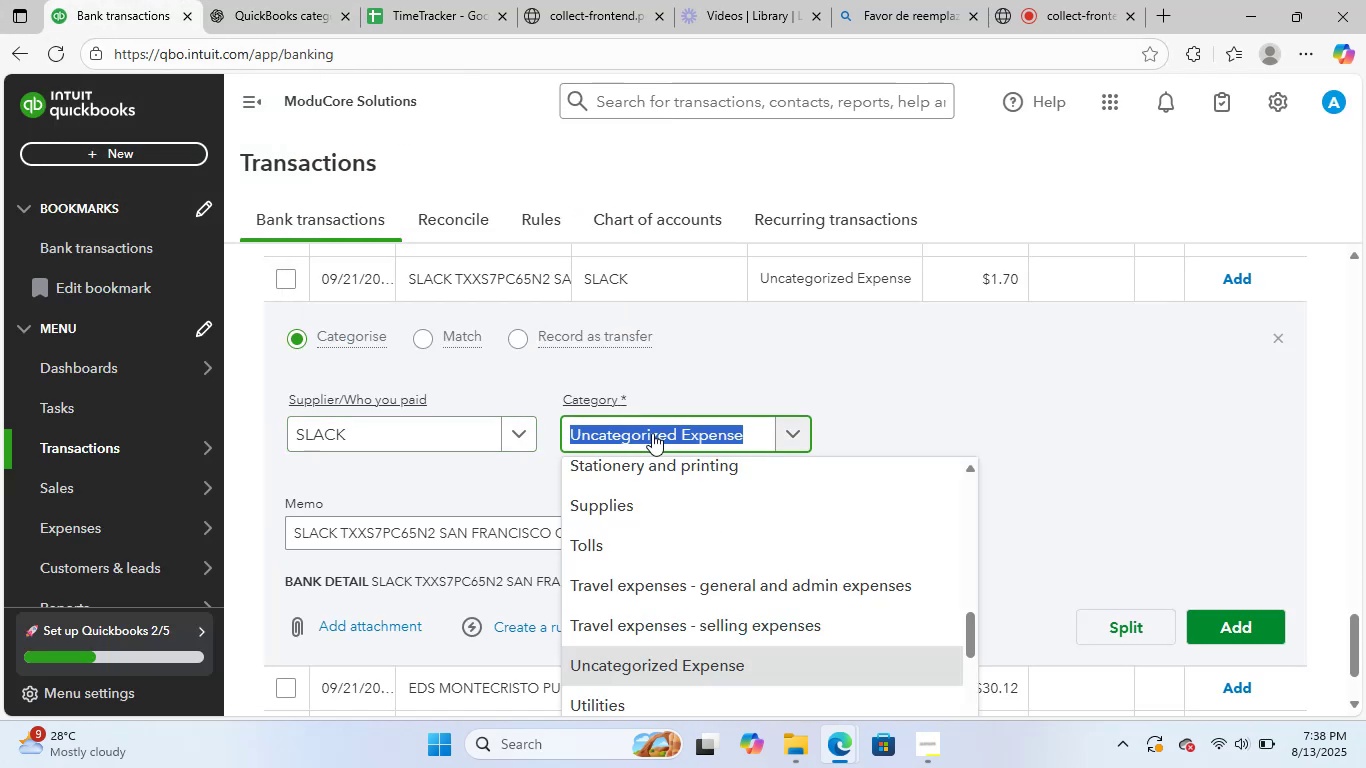 
type(so)
 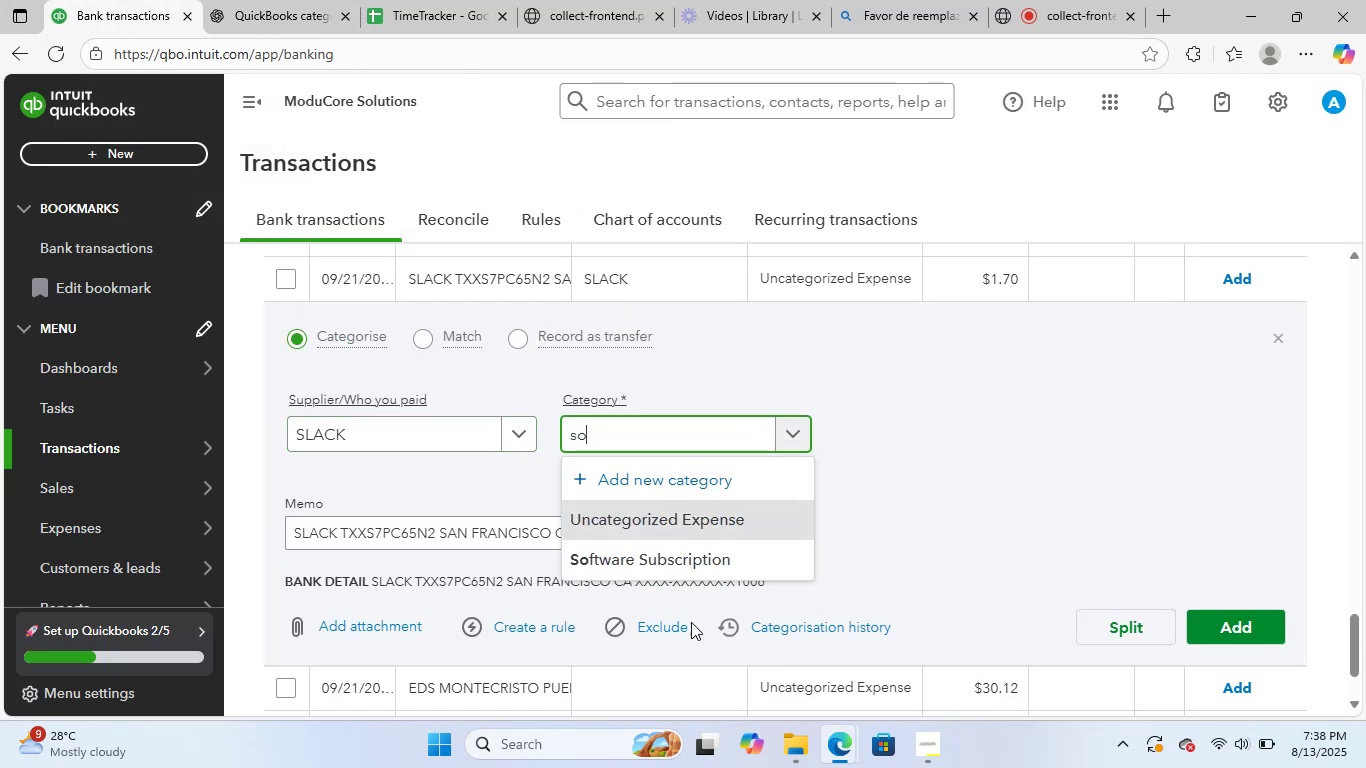 
left_click([677, 563])
 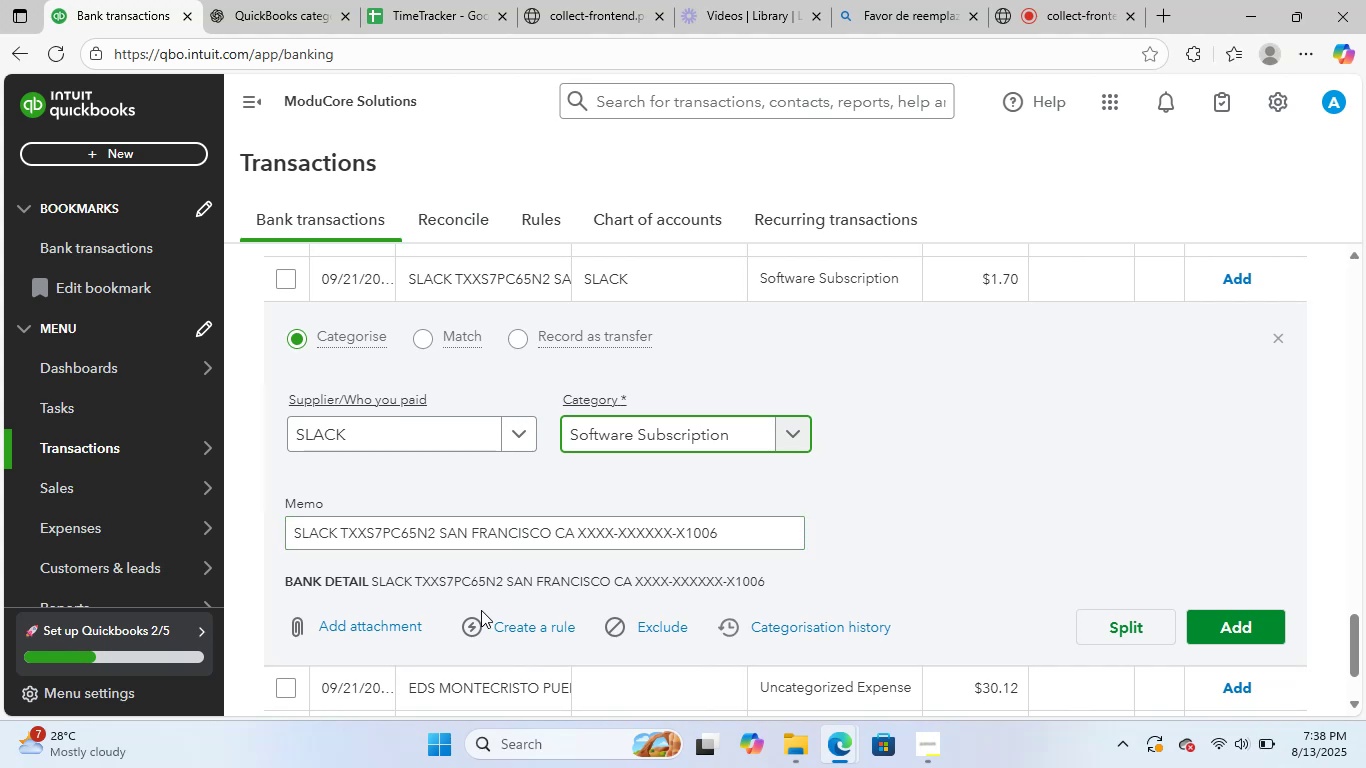 
left_click([516, 621])
 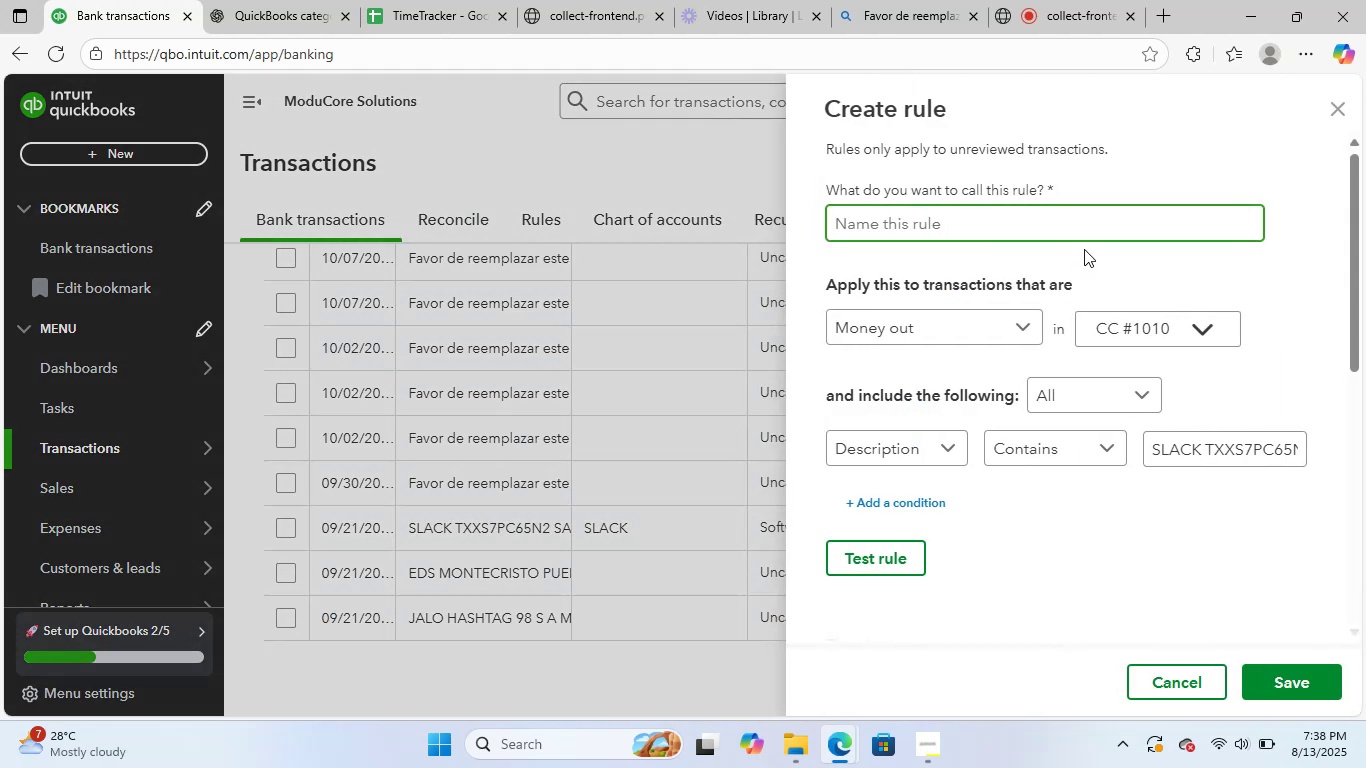 
type(sla)
 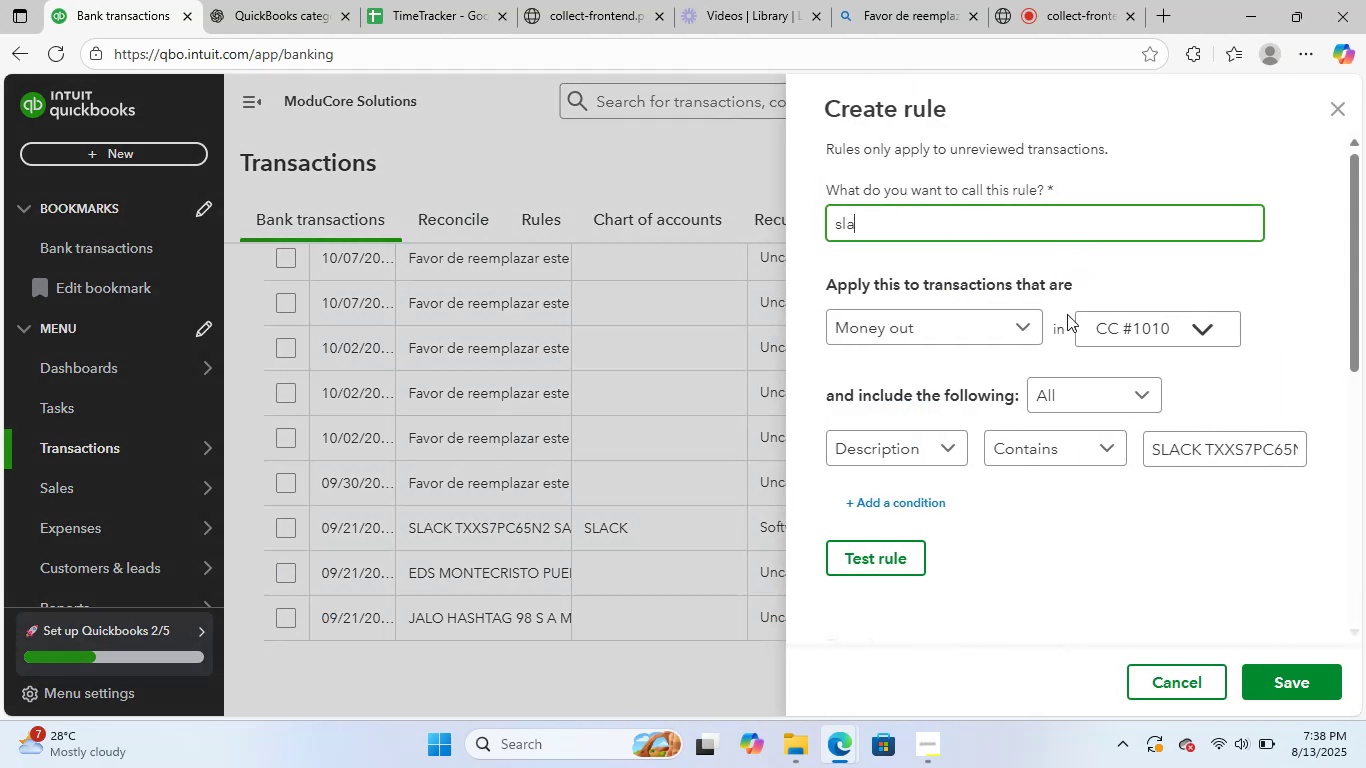 
scroll: coordinate [1162, 572], scroll_direction: down, amount: 5.0
 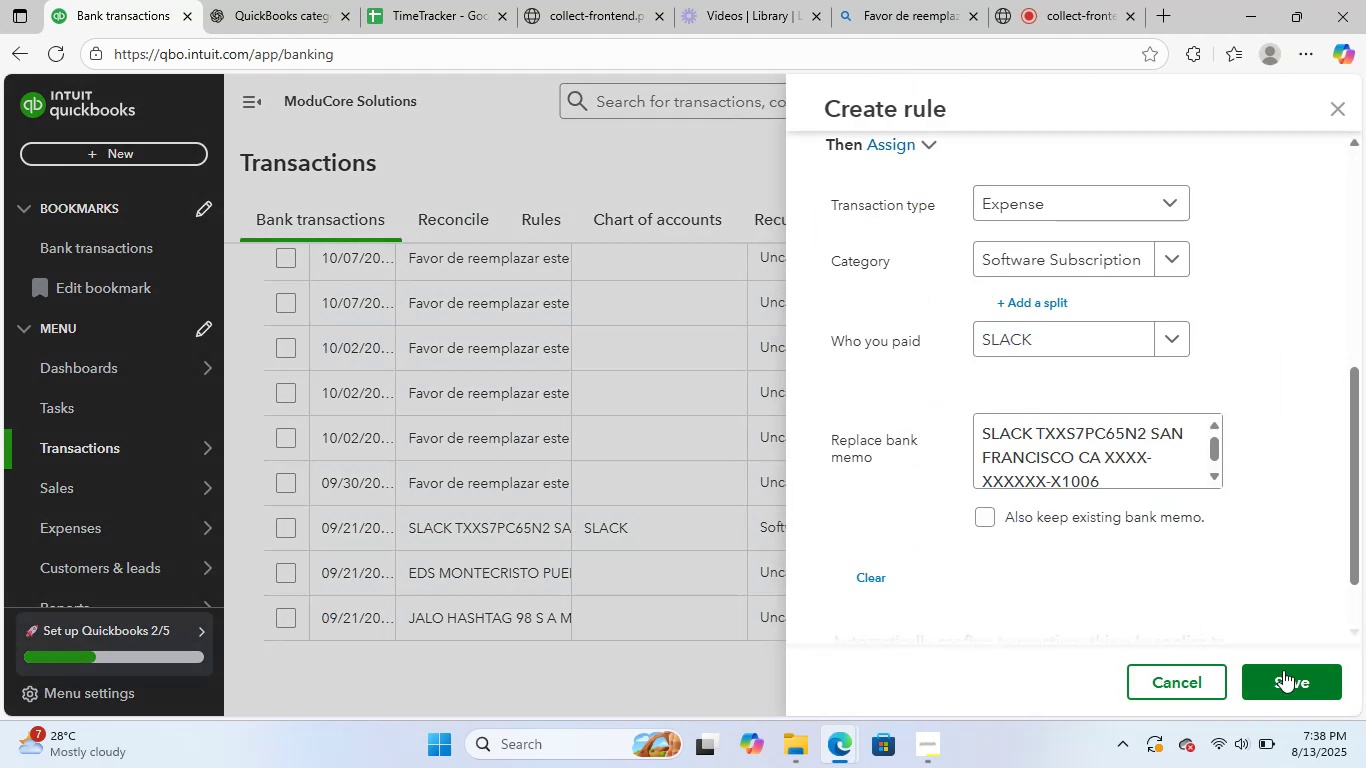 
left_click([1301, 669])
 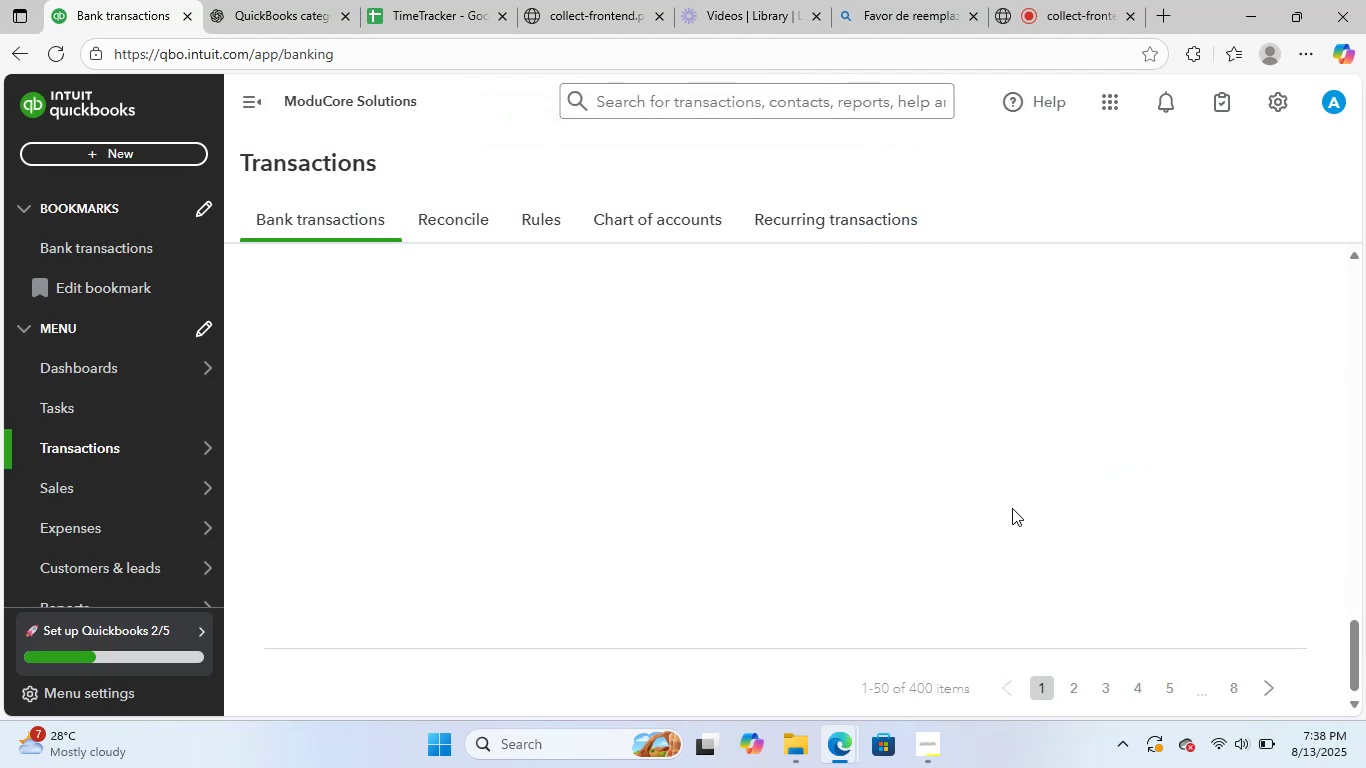 
wait(6.85)
 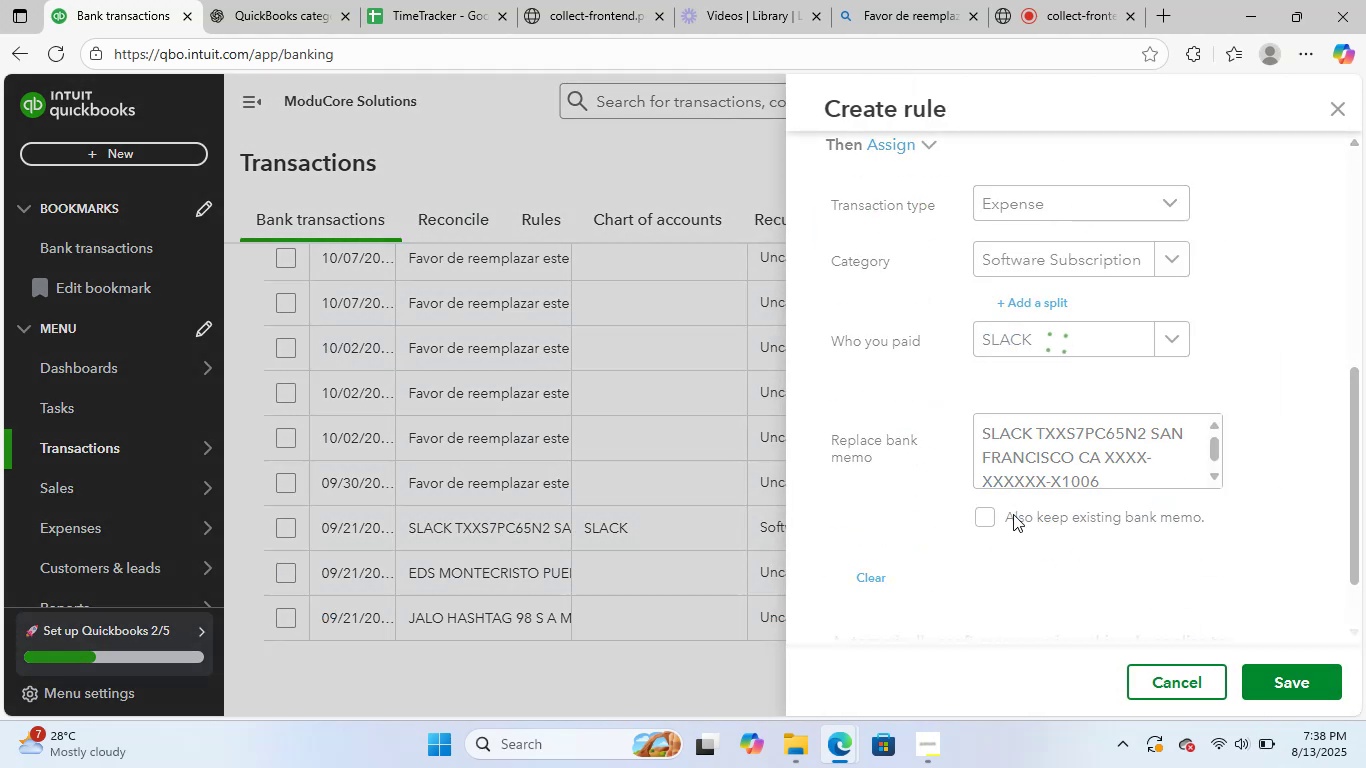 
left_click([518, 542])
 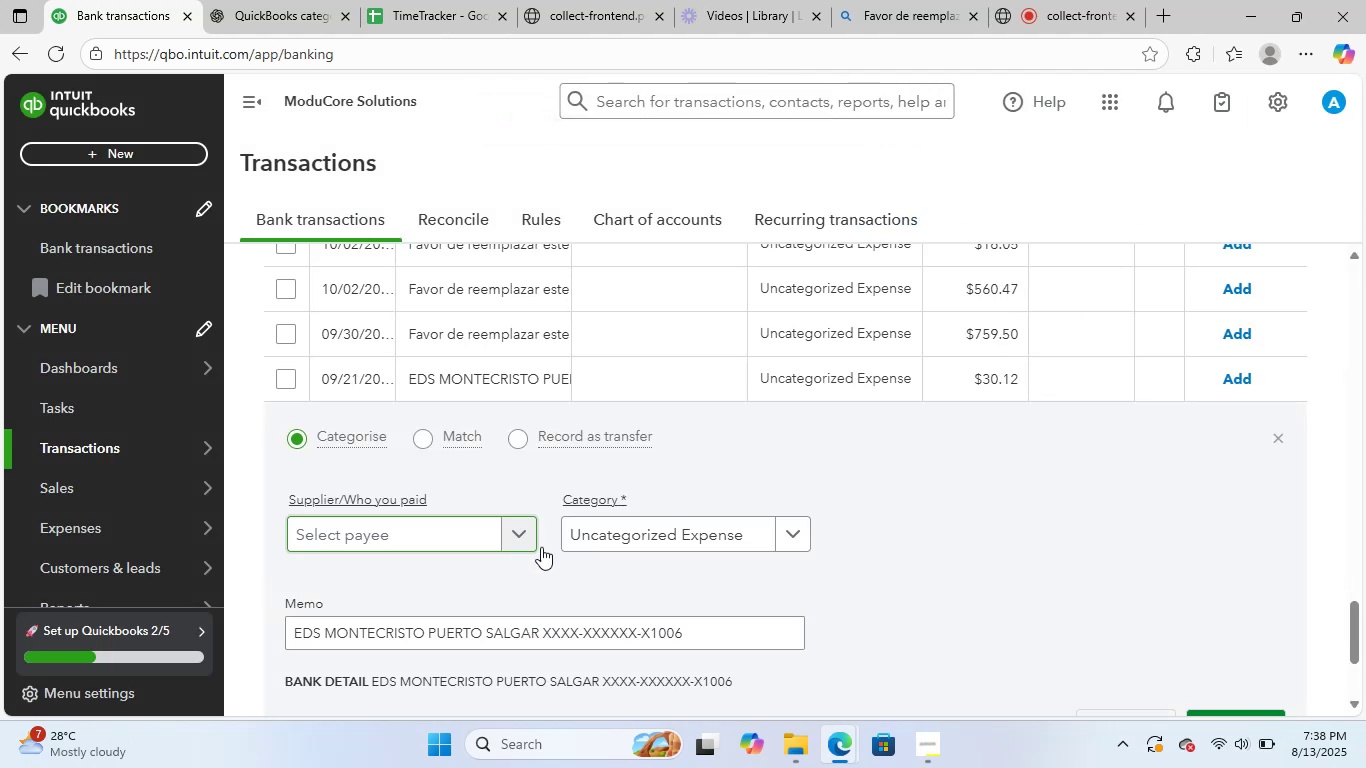 
scroll: coordinate [654, 519], scroll_direction: down, amount: 1.0
 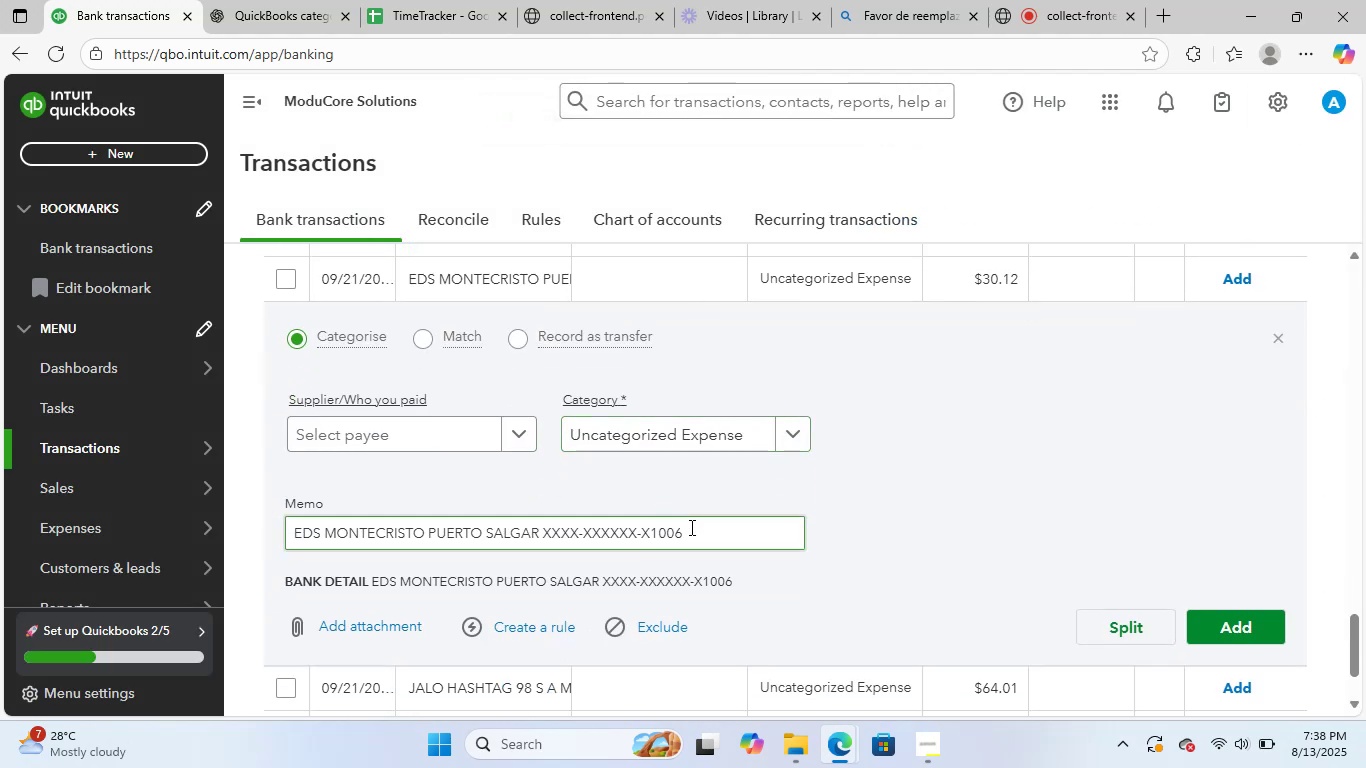 
left_click_drag(start_coordinate=[699, 540], to_coordinate=[221, 517])
 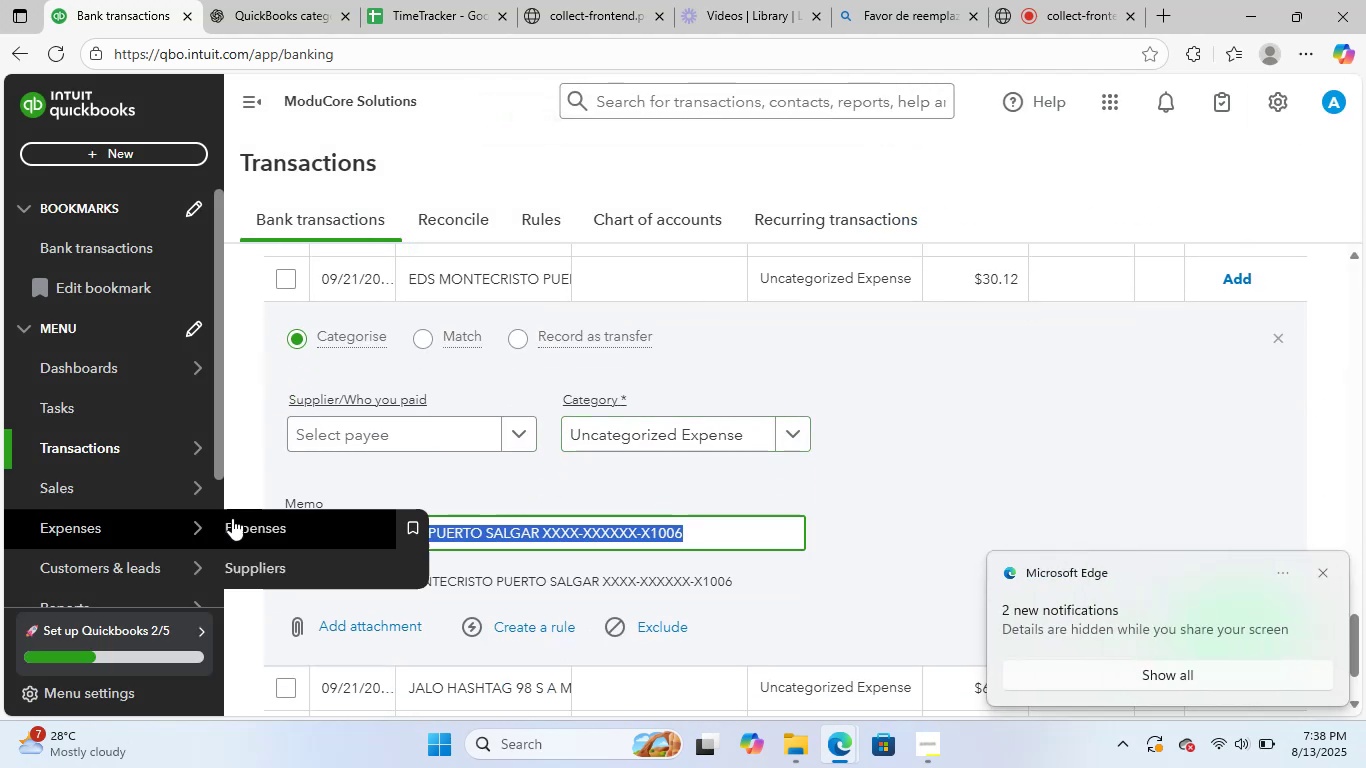 
key(Control+ControlLeft)
 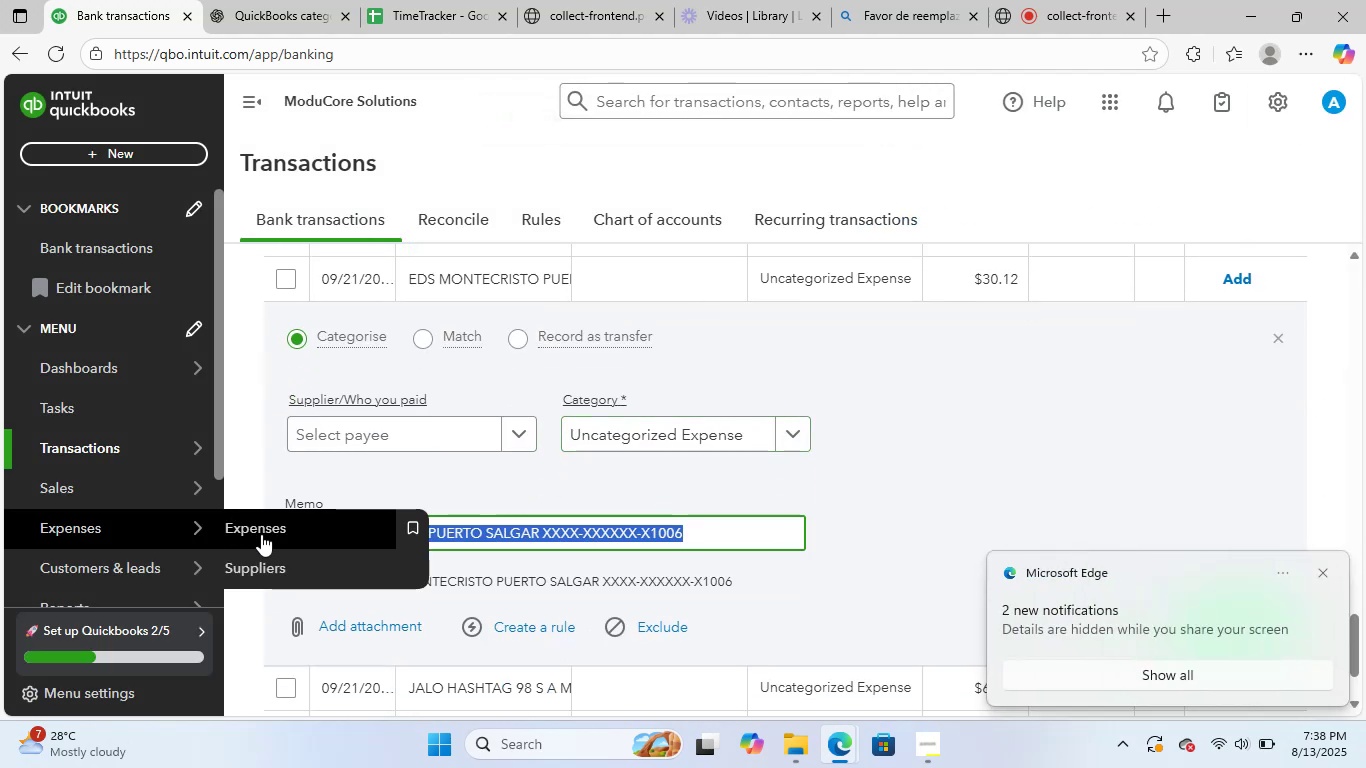 
key(Control+C)
 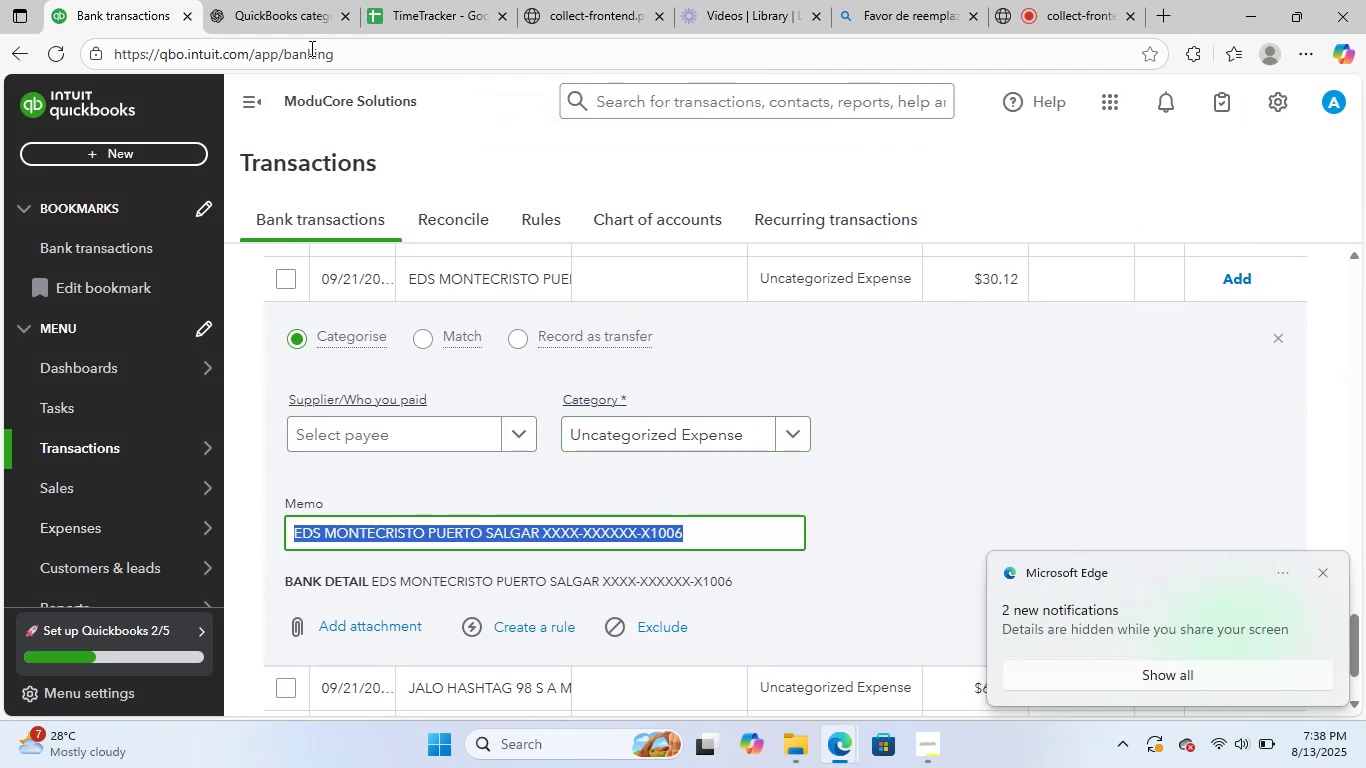 
left_click([283, 0])
 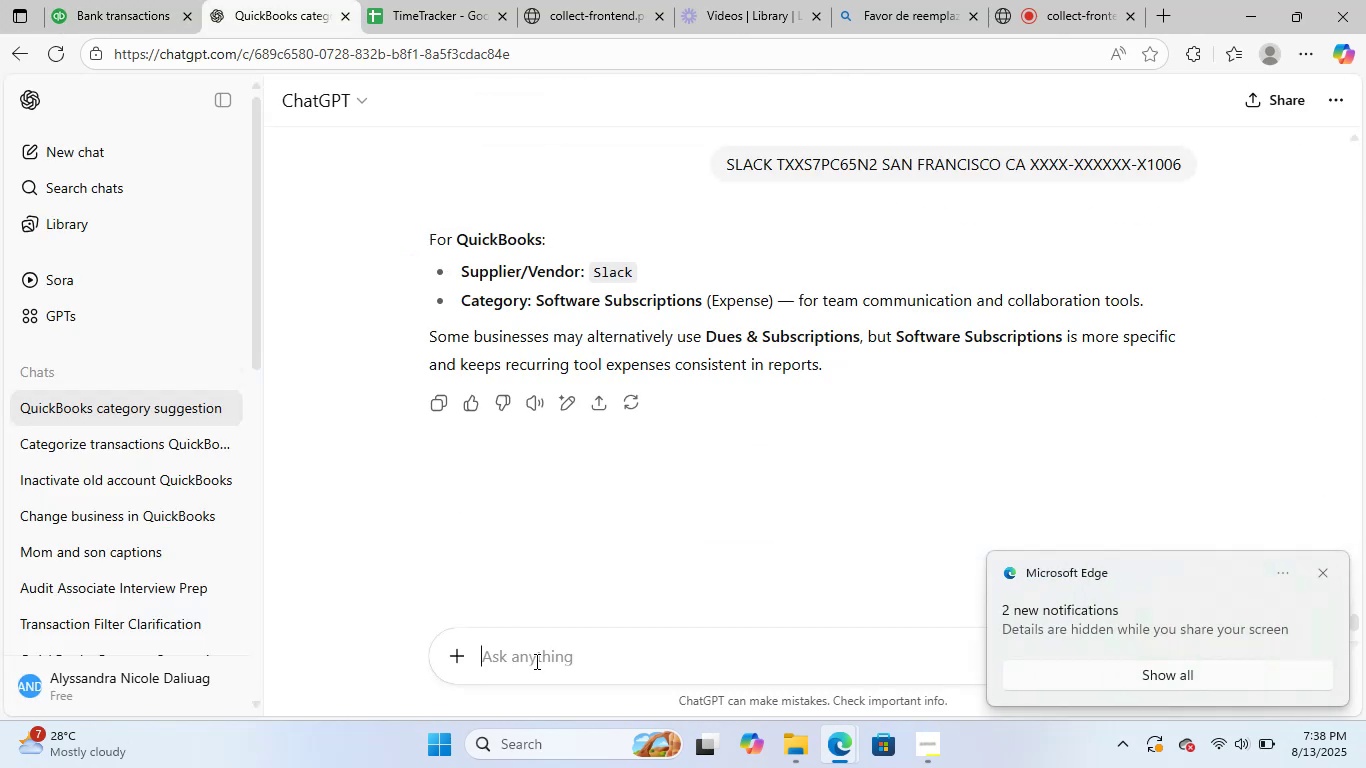 
left_click([540, 668])
 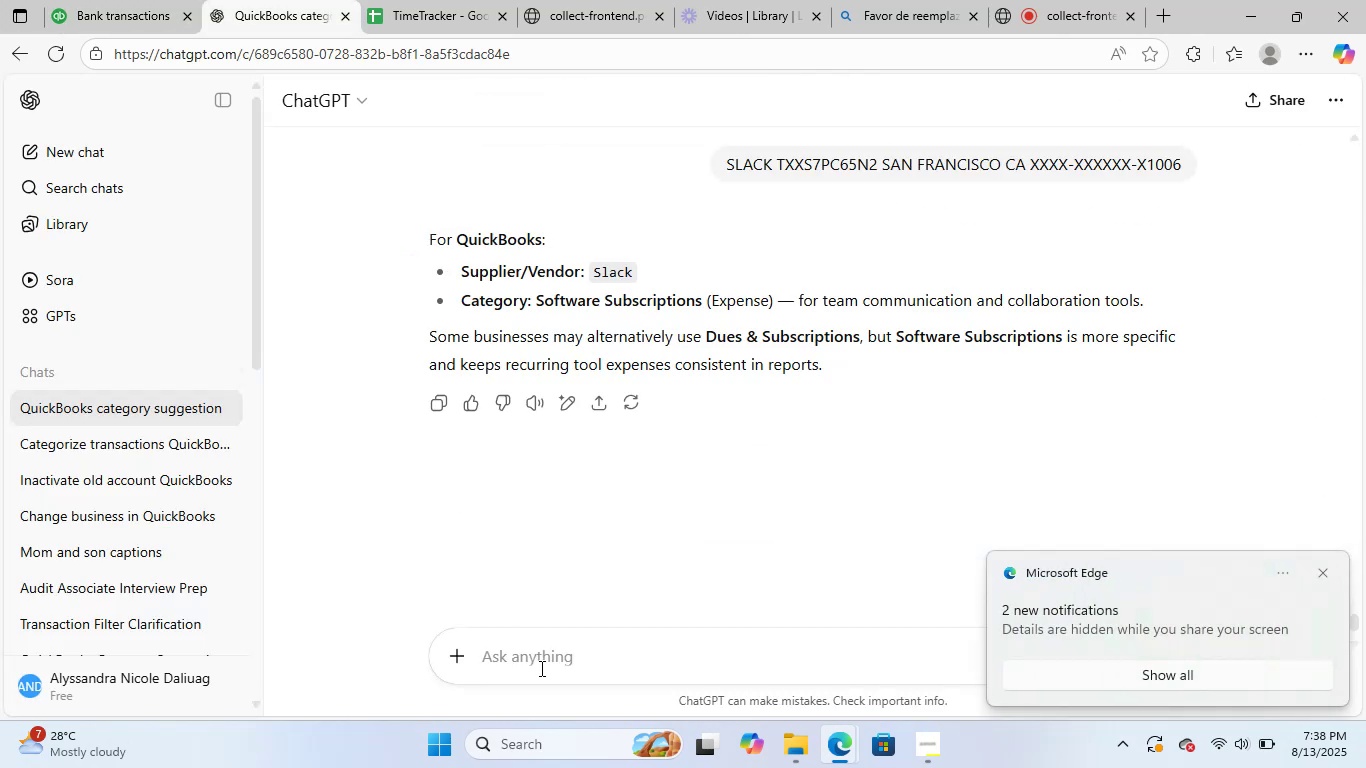 
key(Control+ControlLeft)
 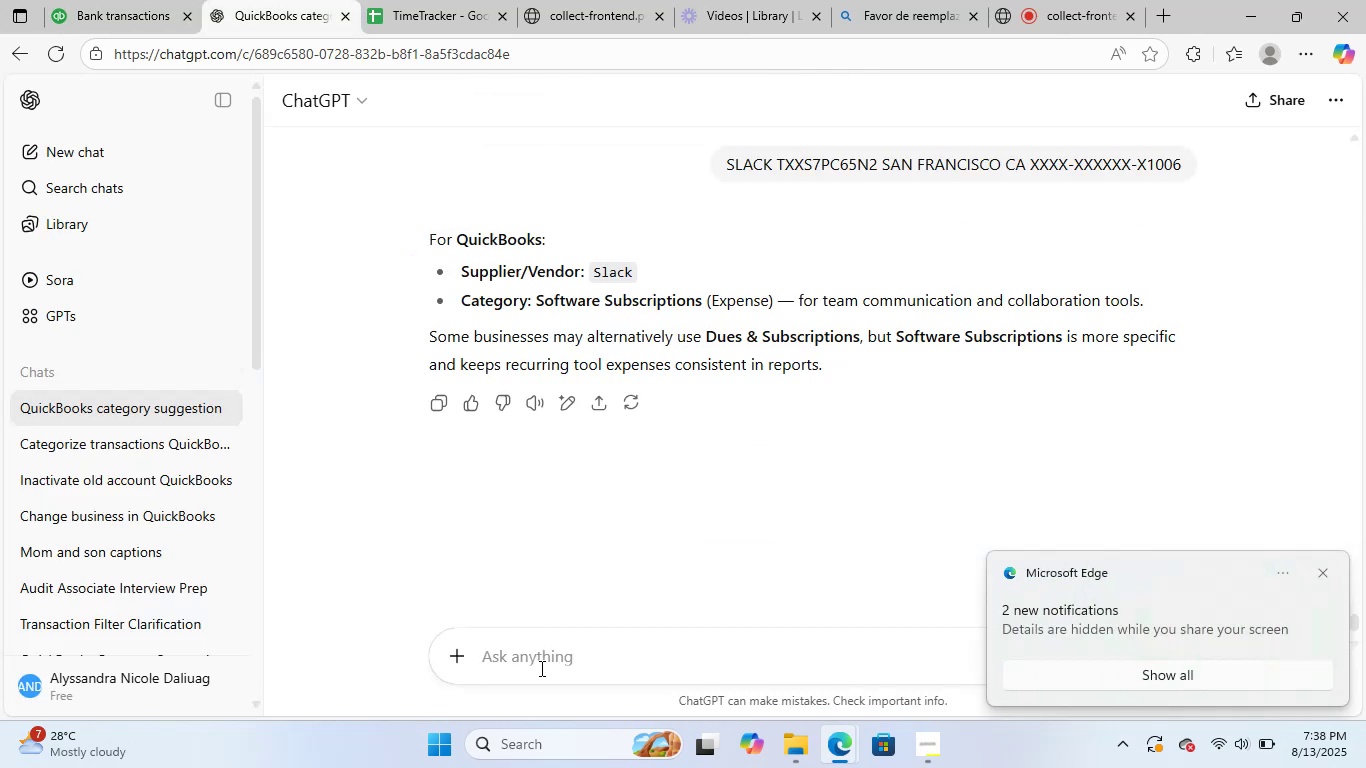 
key(Control+V)
 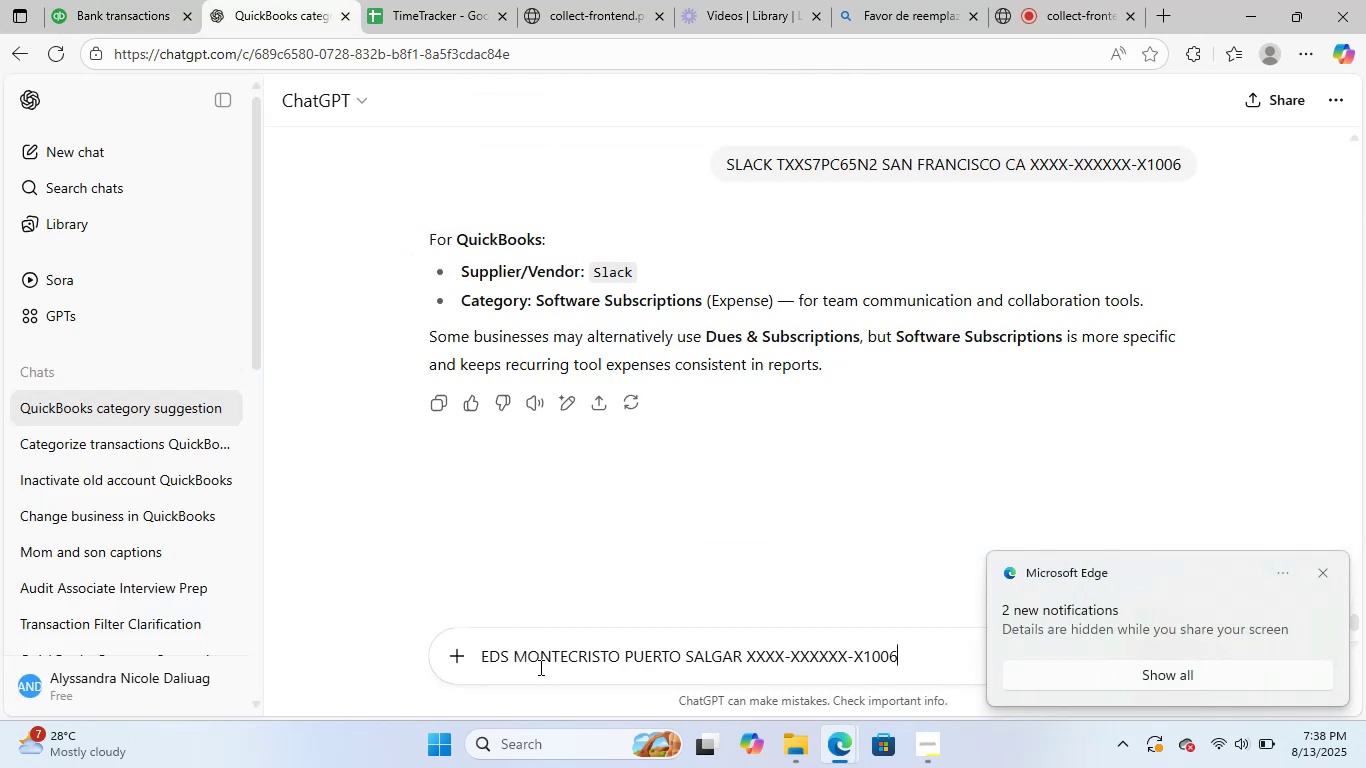 
key(NumpadEnter)
 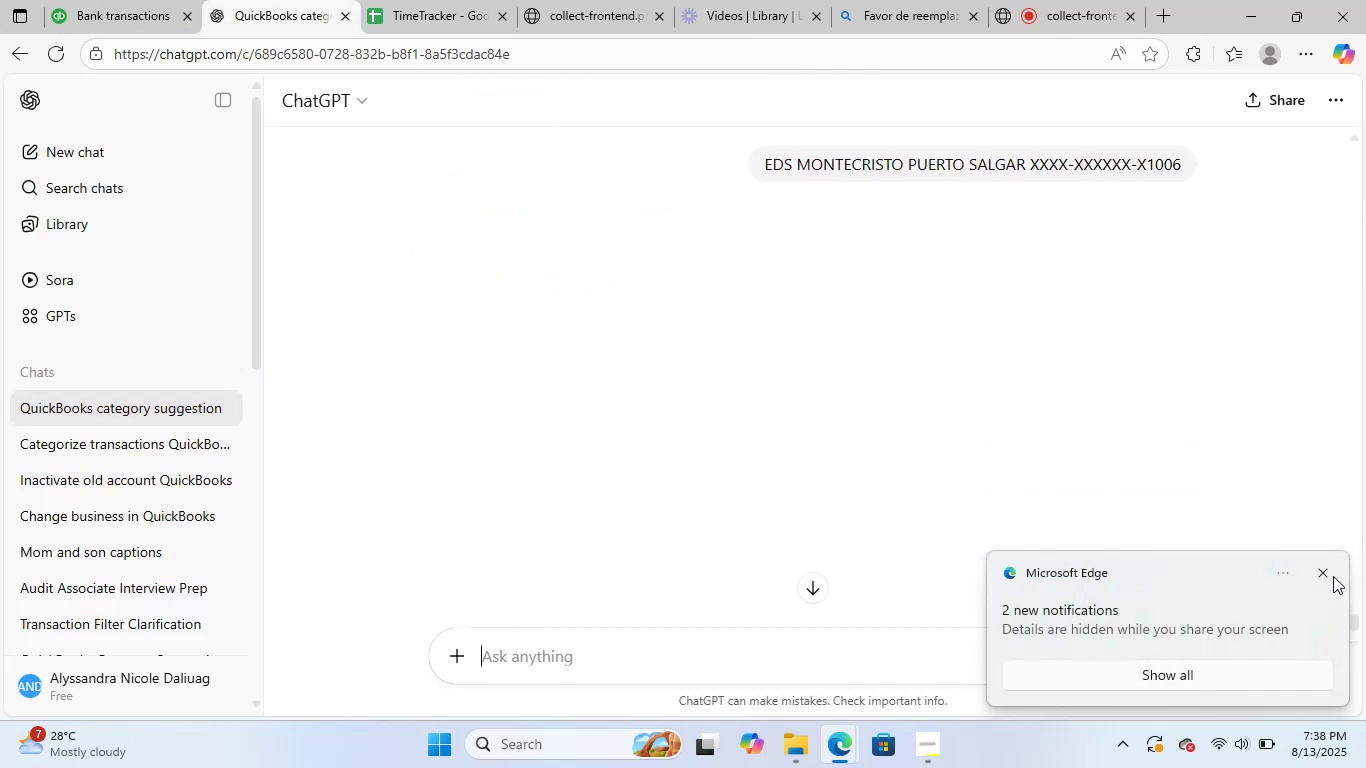 
left_click([1330, 574])
 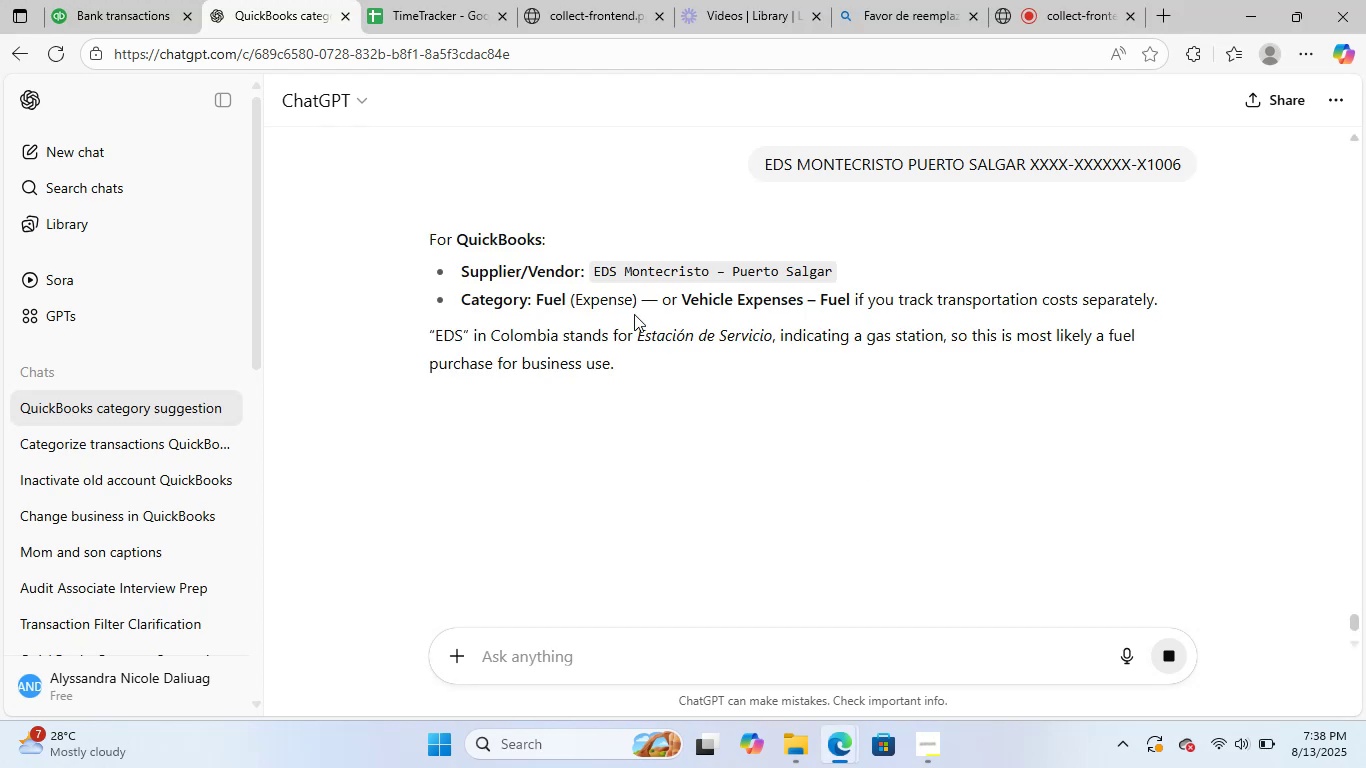 
left_click_drag(start_coordinate=[595, 273], to_coordinate=[833, 273])
 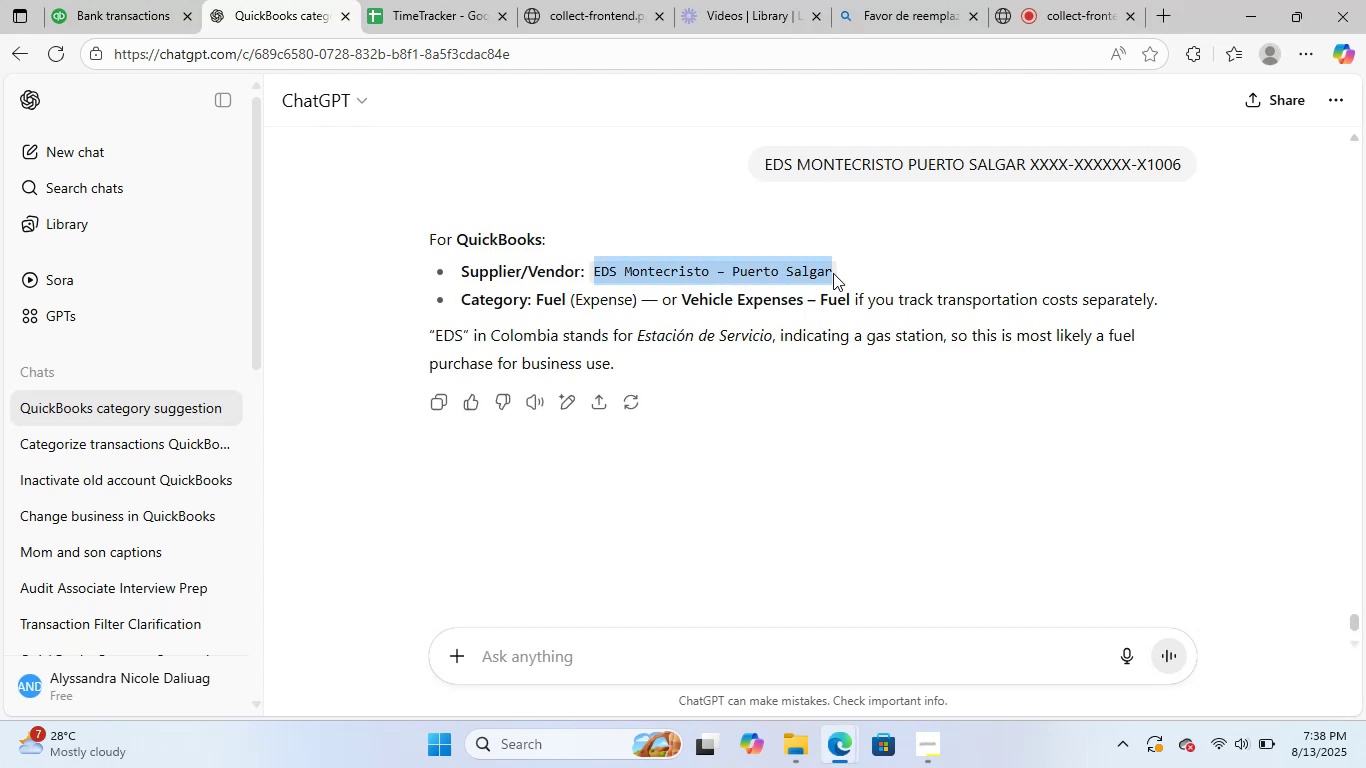 
key(Control+C)
 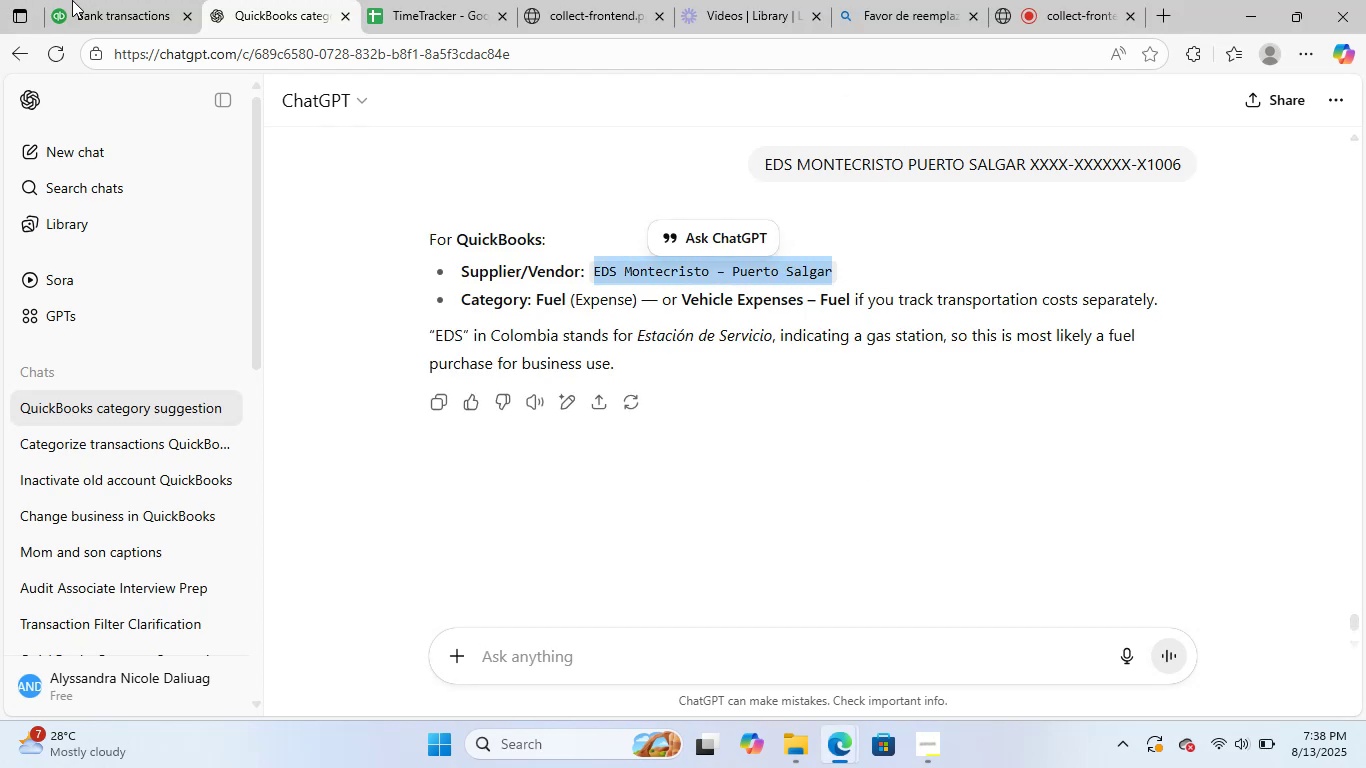 
left_click([109, 0])
 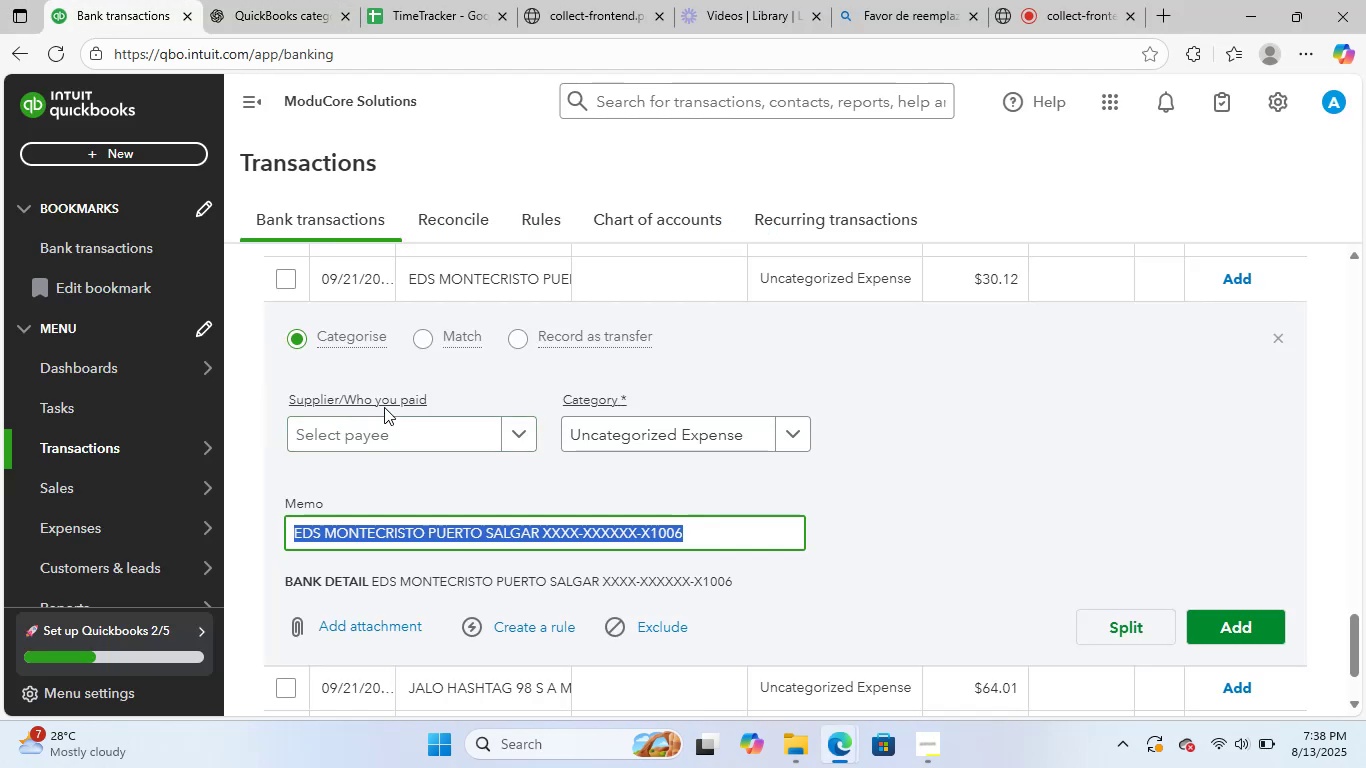 
double_click([375, 427])
 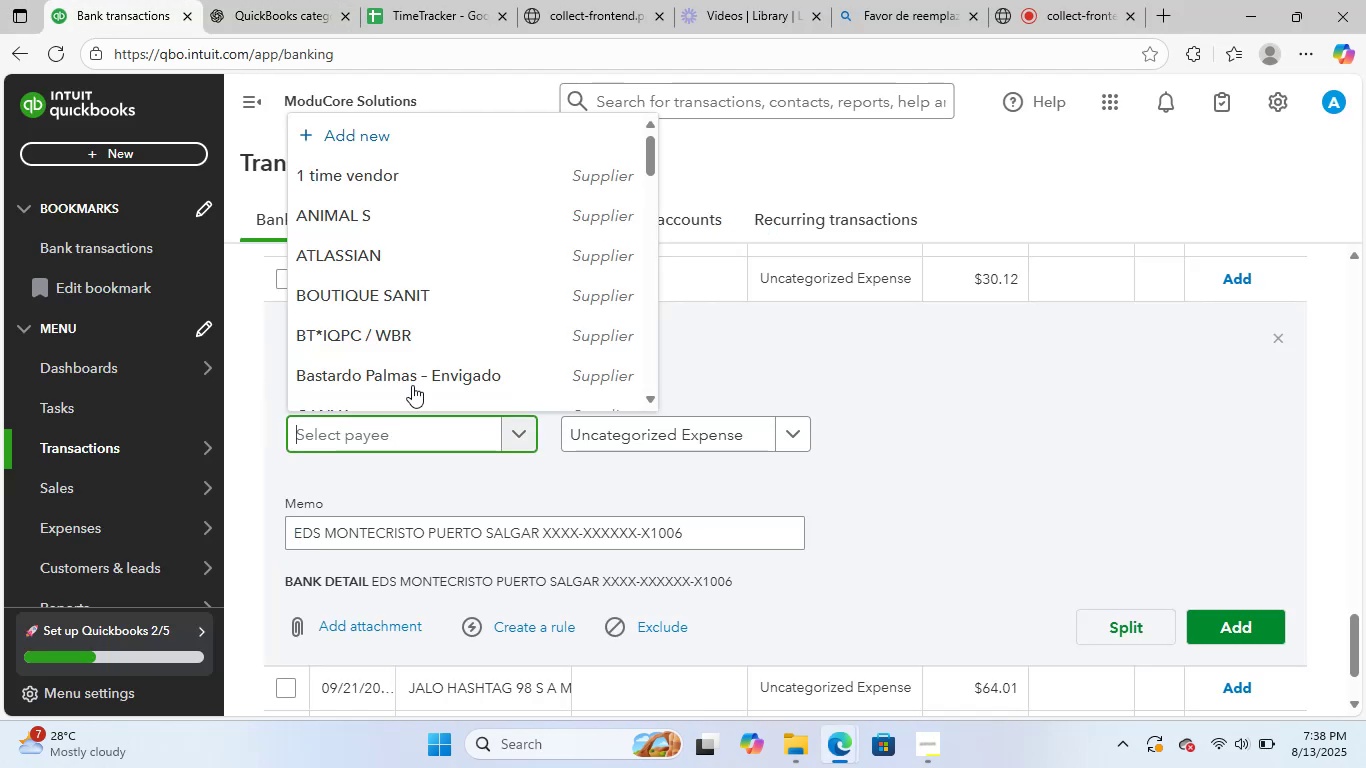 
left_click([457, 135])
 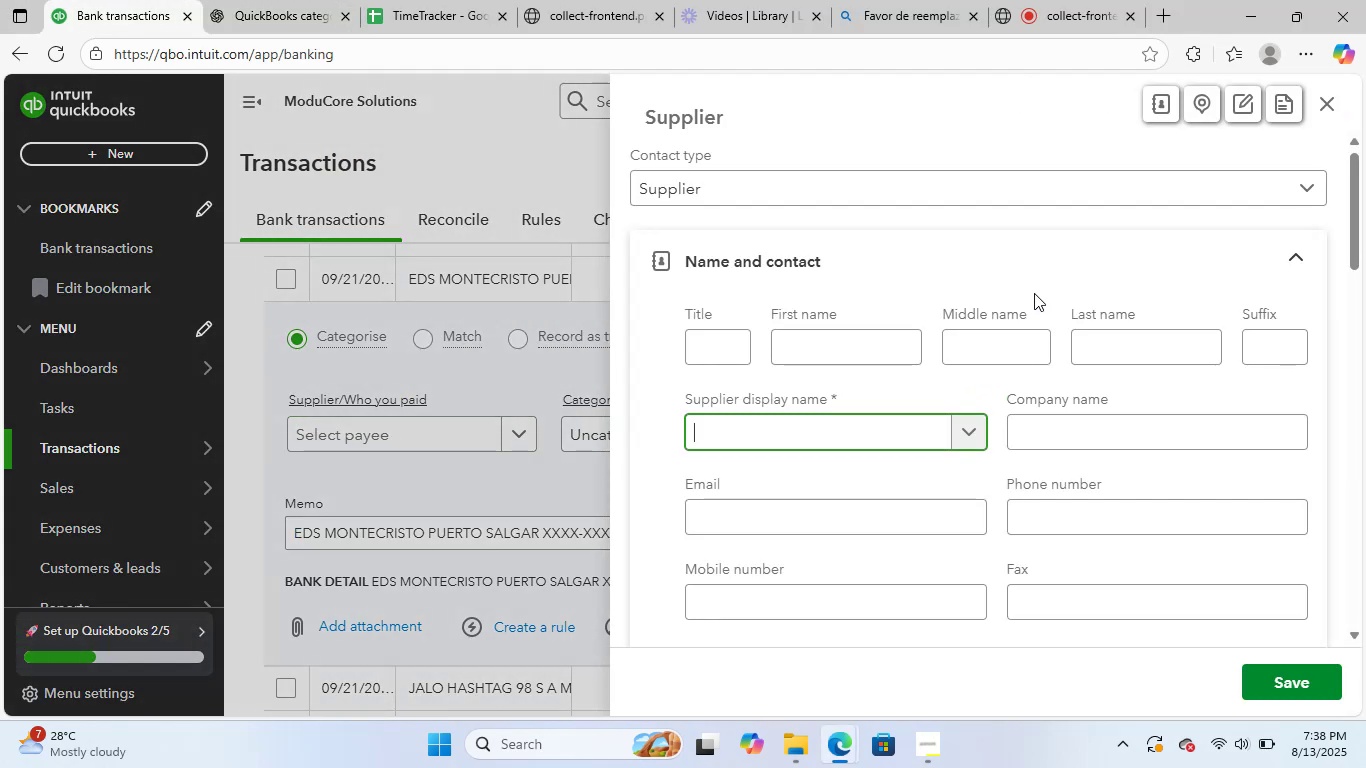 
key(Control+ControlLeft)
 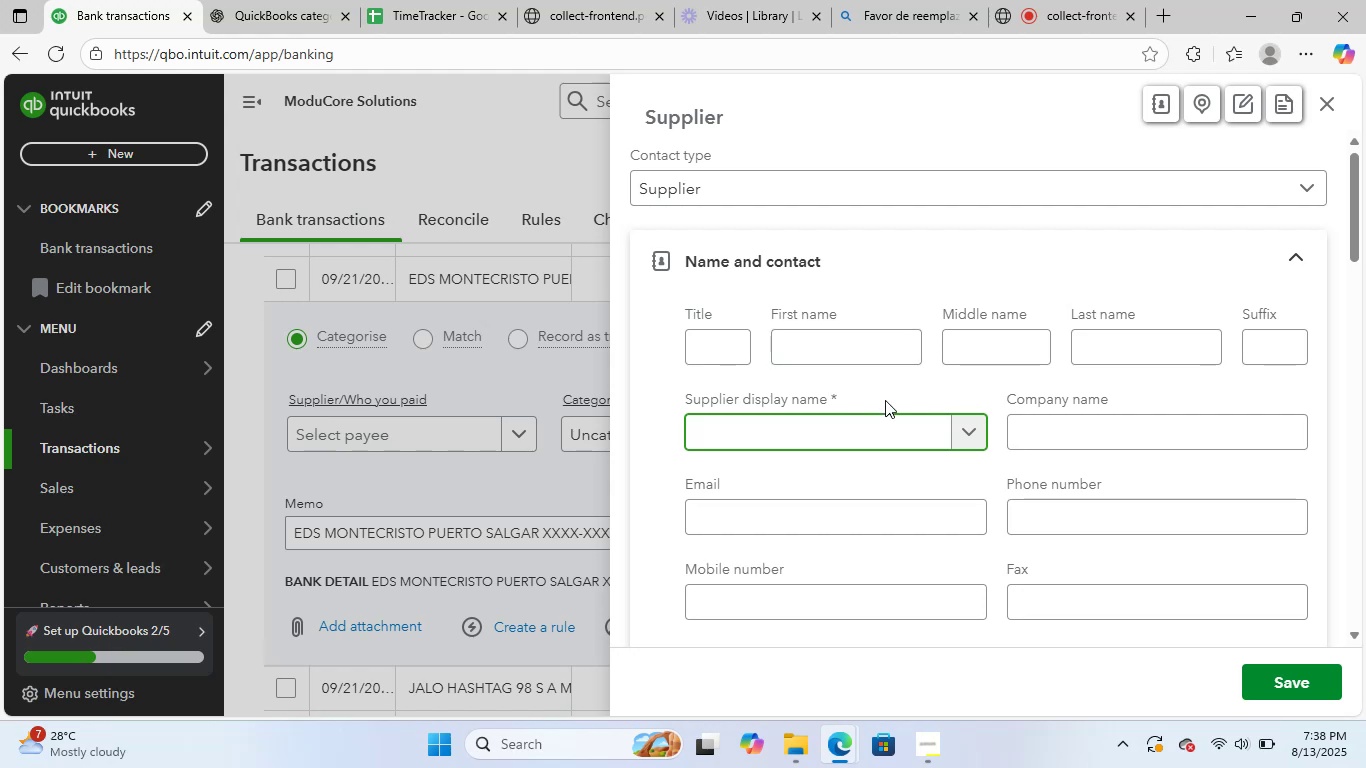 
key(Control+V)
 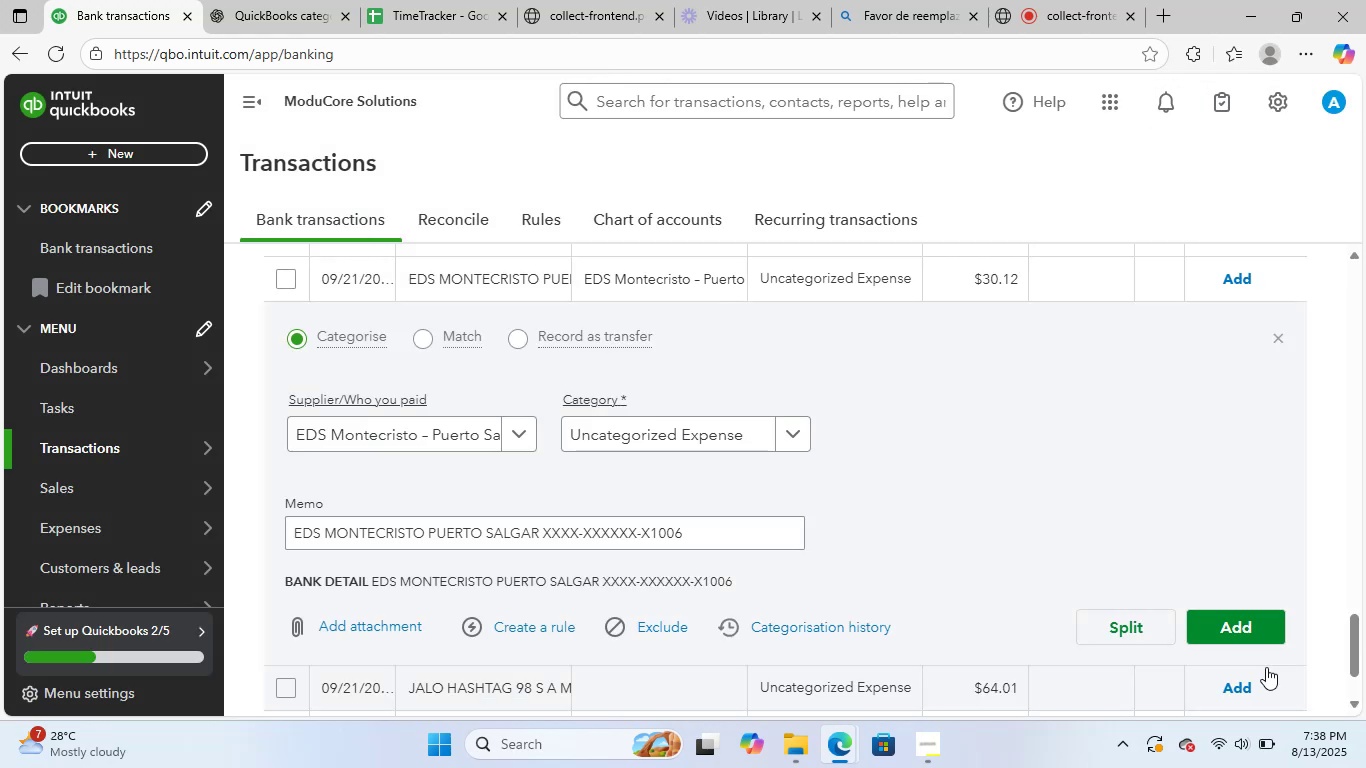 
left_click([699, 422])
 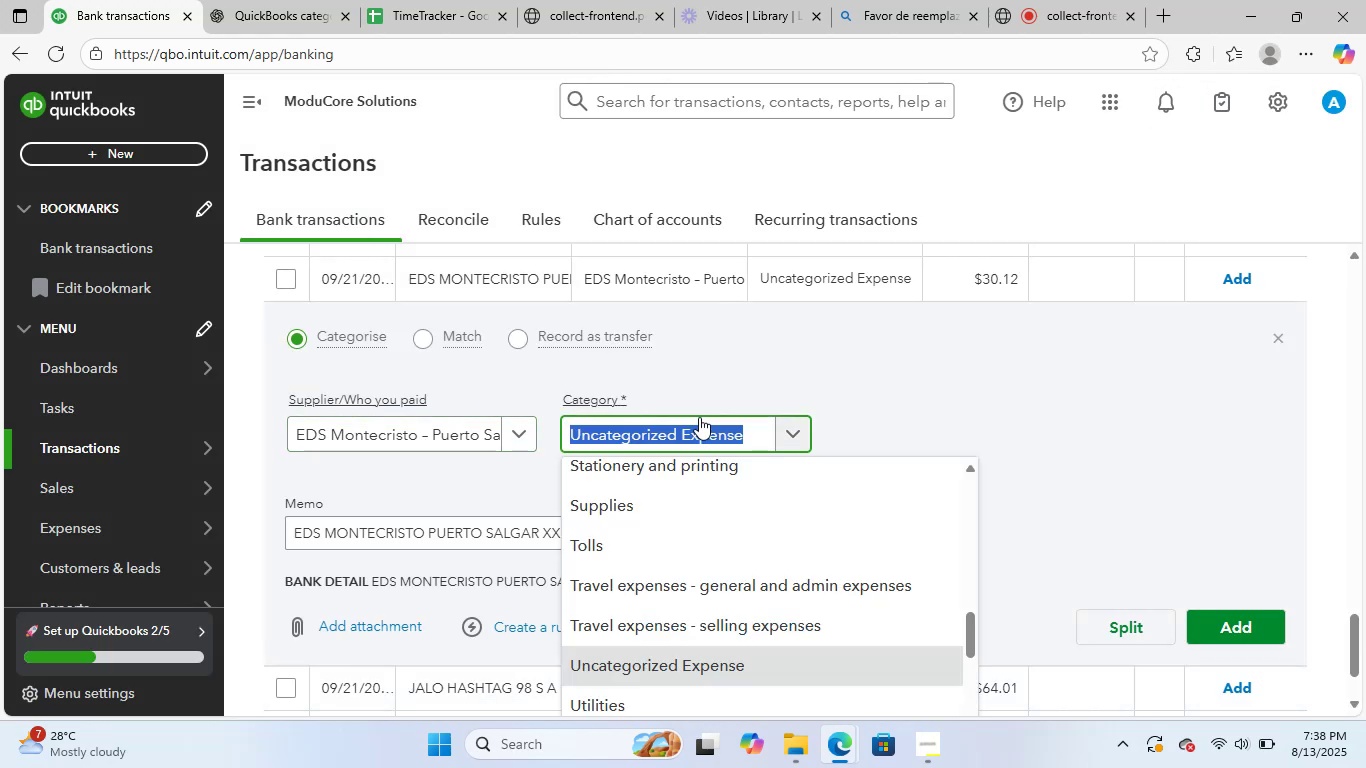 
type(fue)
 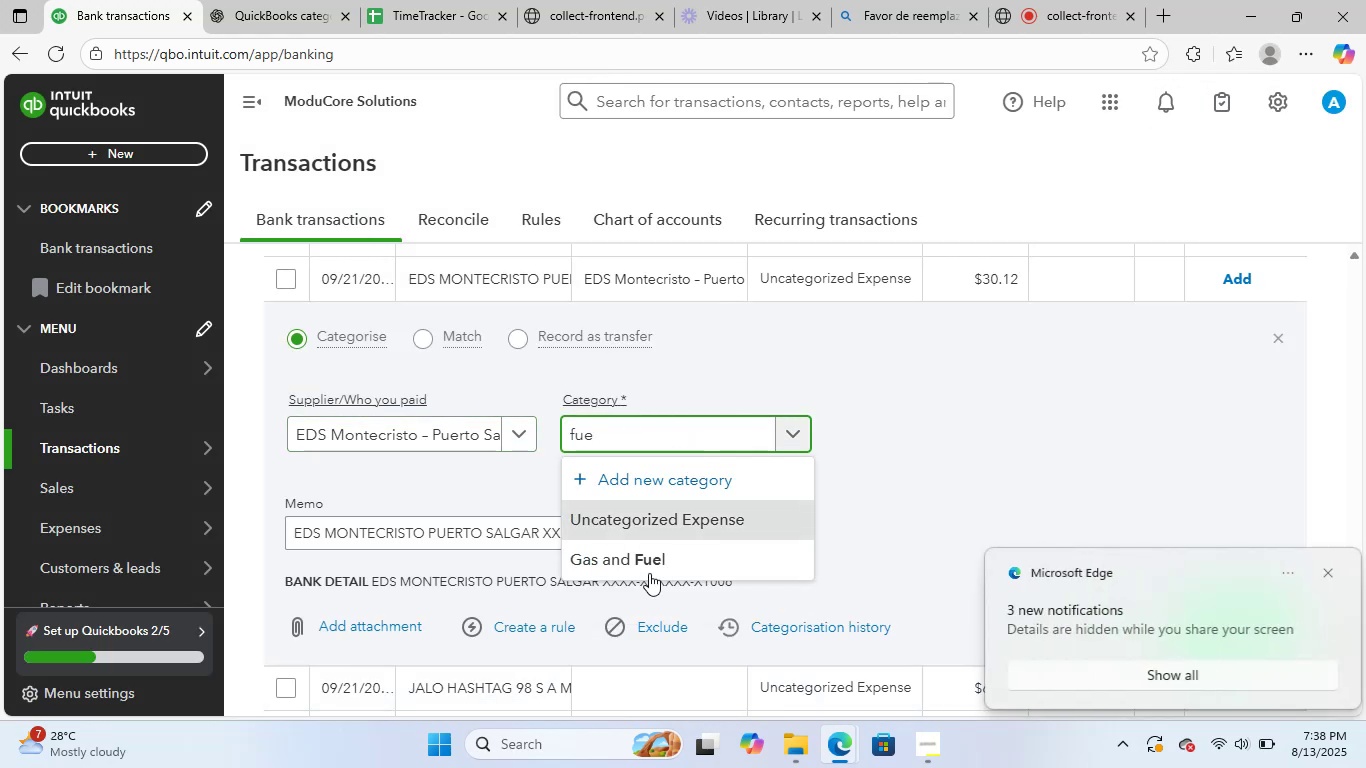 
left_click([677, 547])
 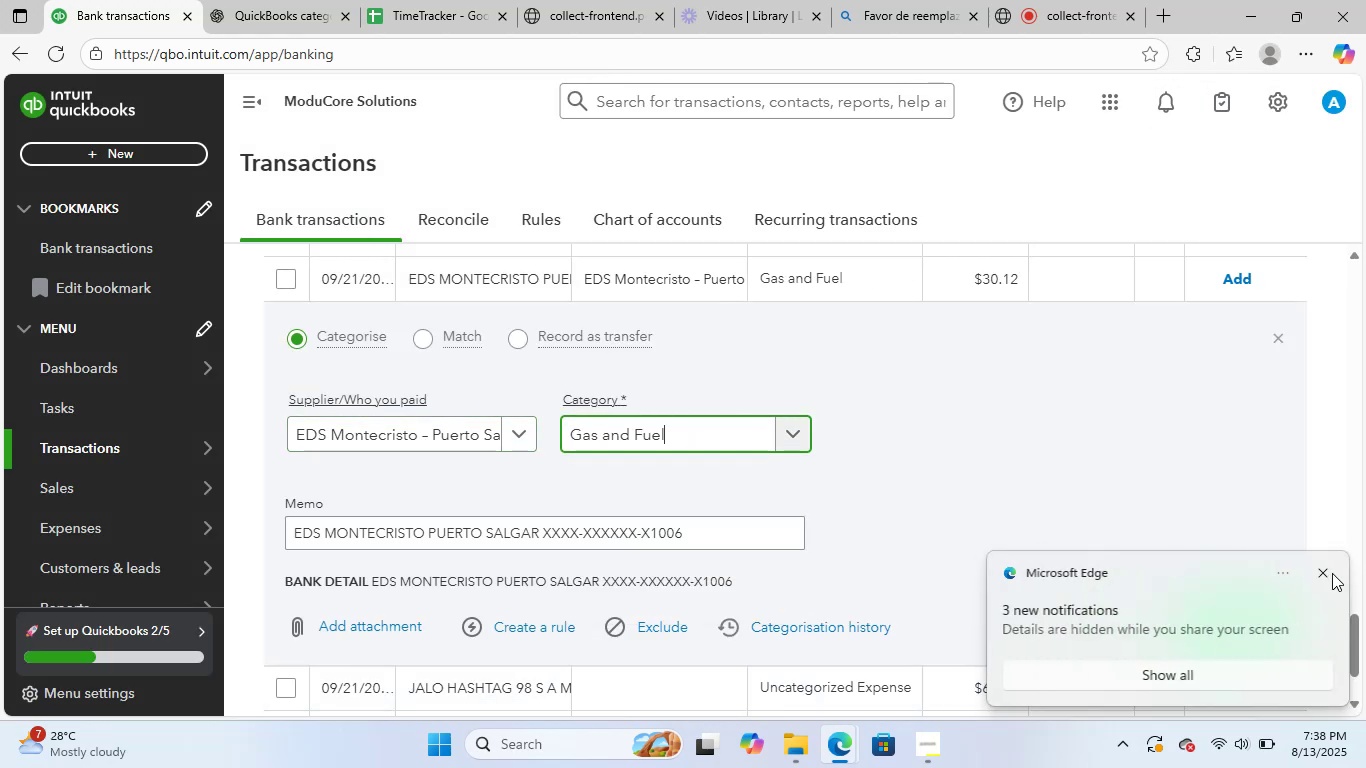 
left_click([1316, 570])
 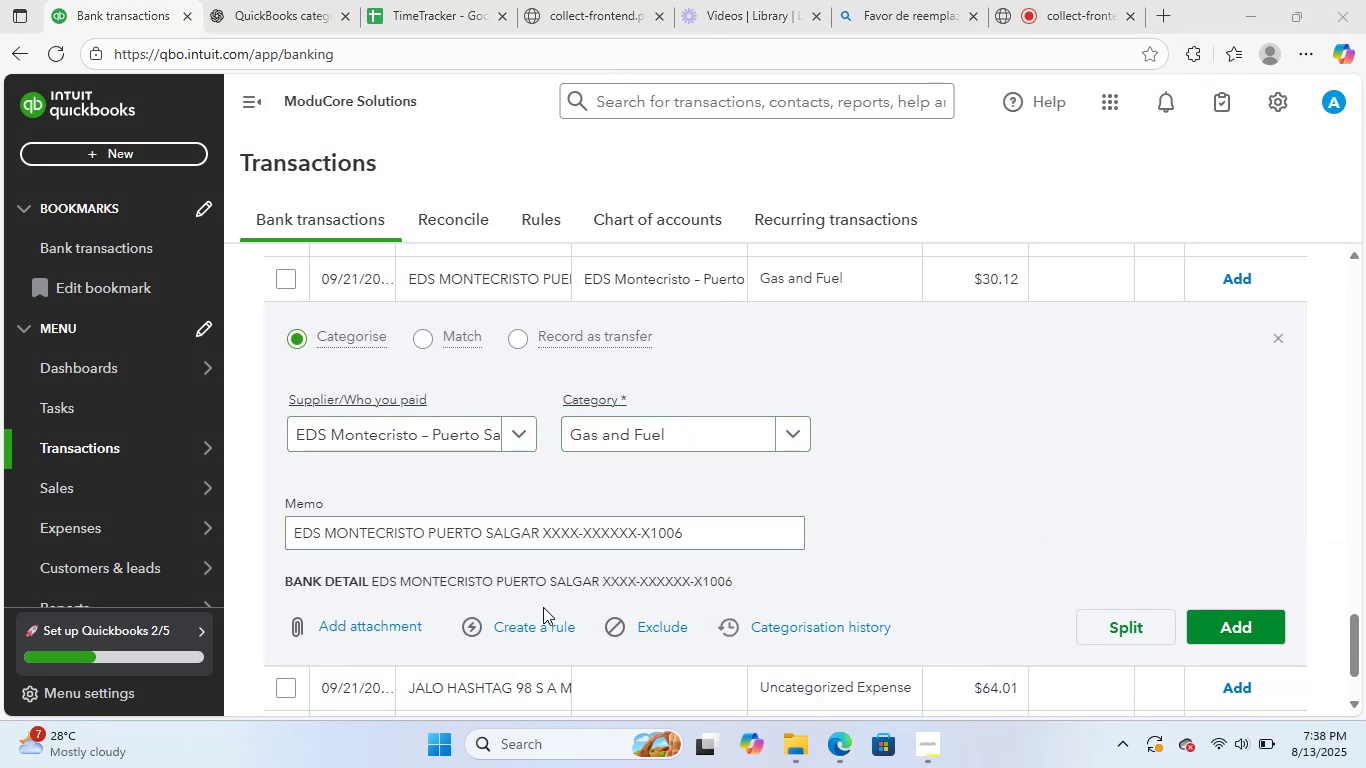 
left_click([535, 621])
 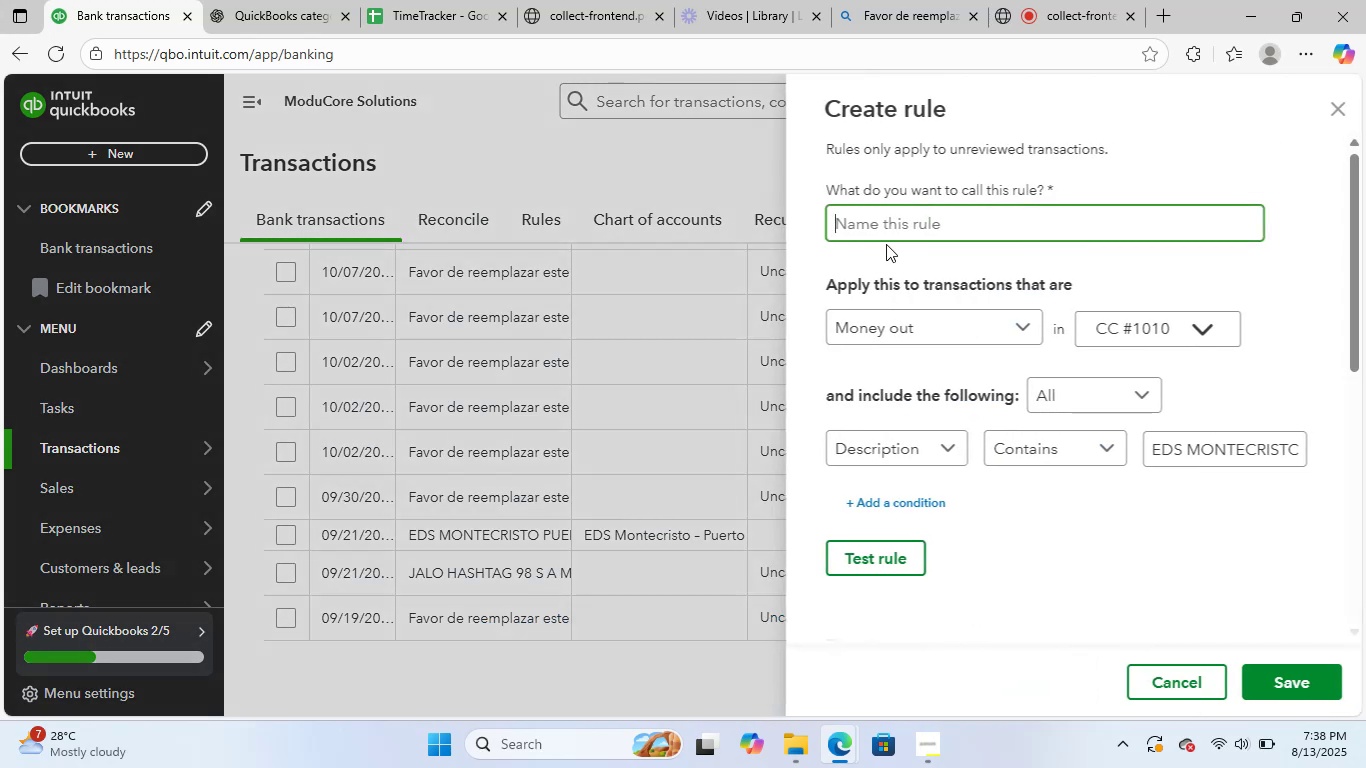 
key(Control+ControlLeft)
 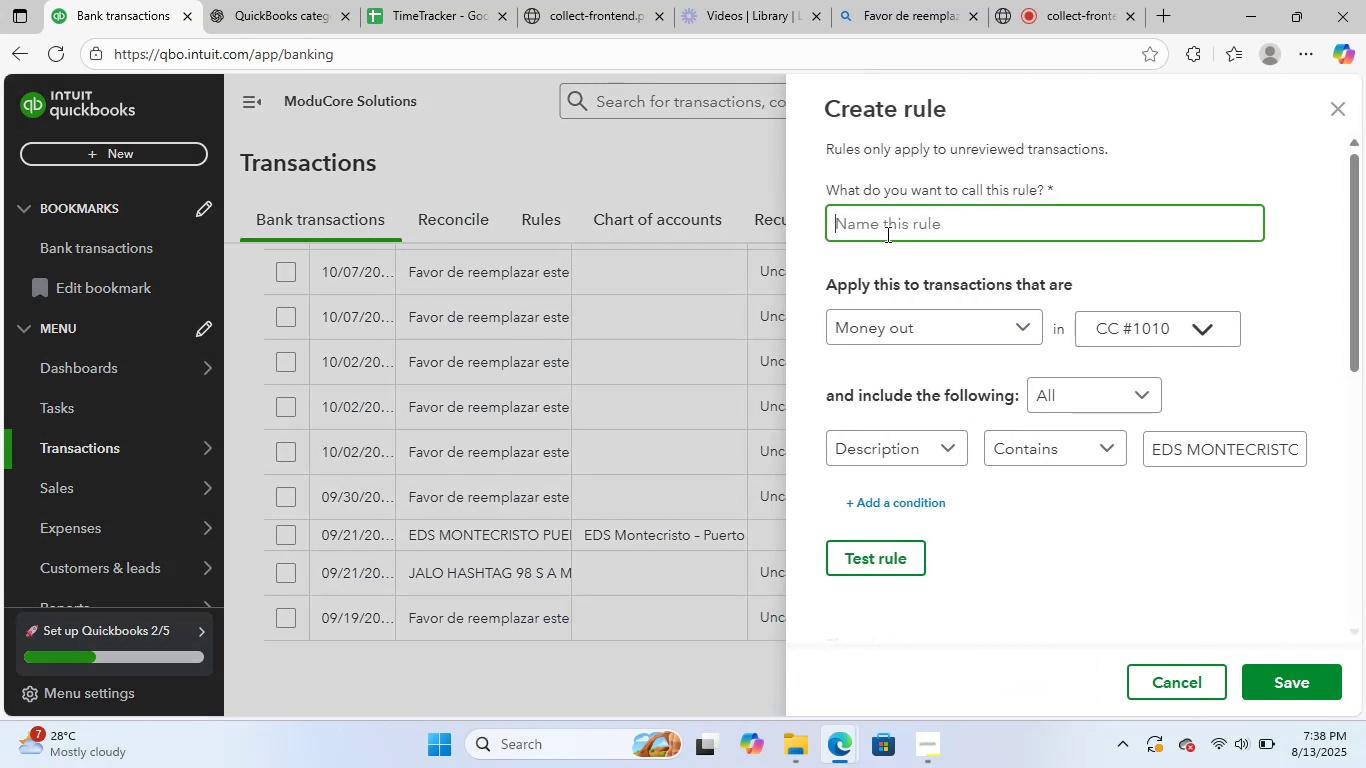 
key(Control+V)
 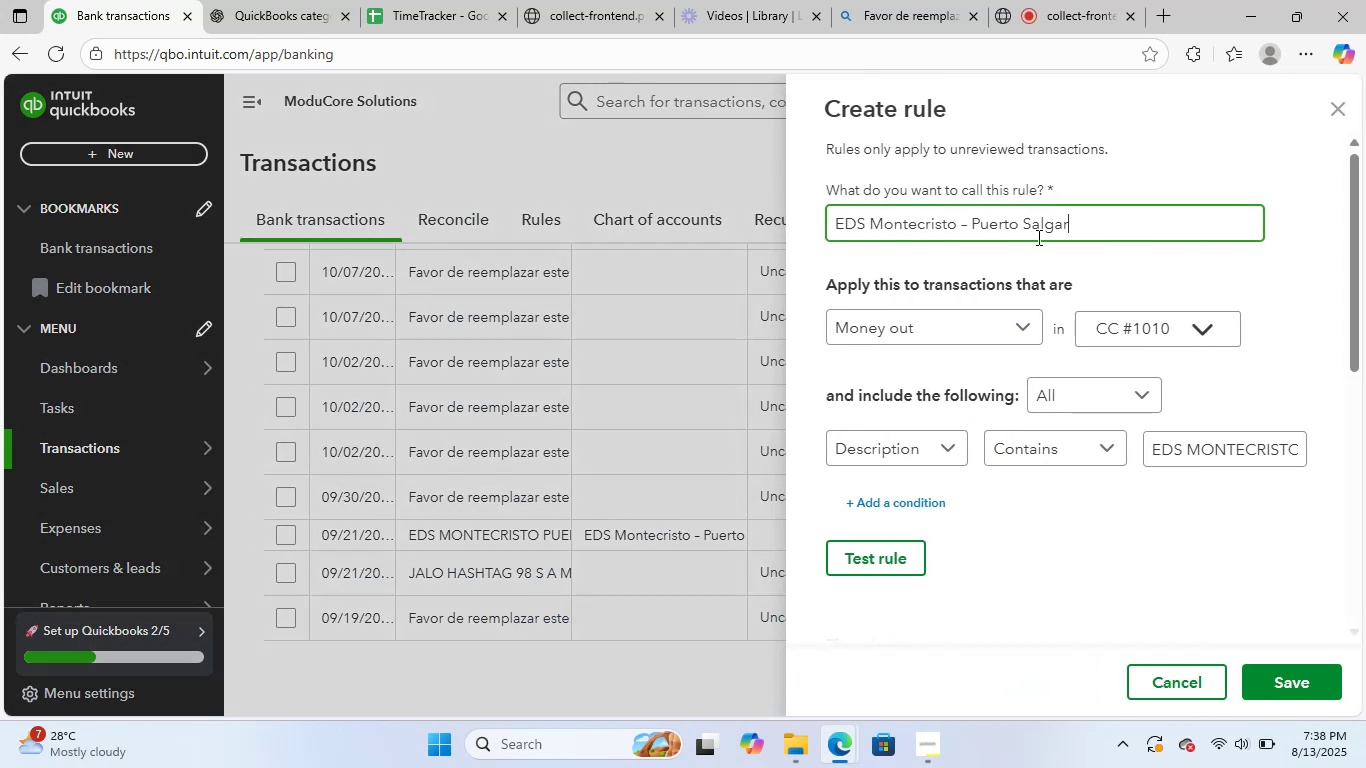 
left_click_drag(start_coordinate=[1078, 235], to_coordinate=[961, 238])
 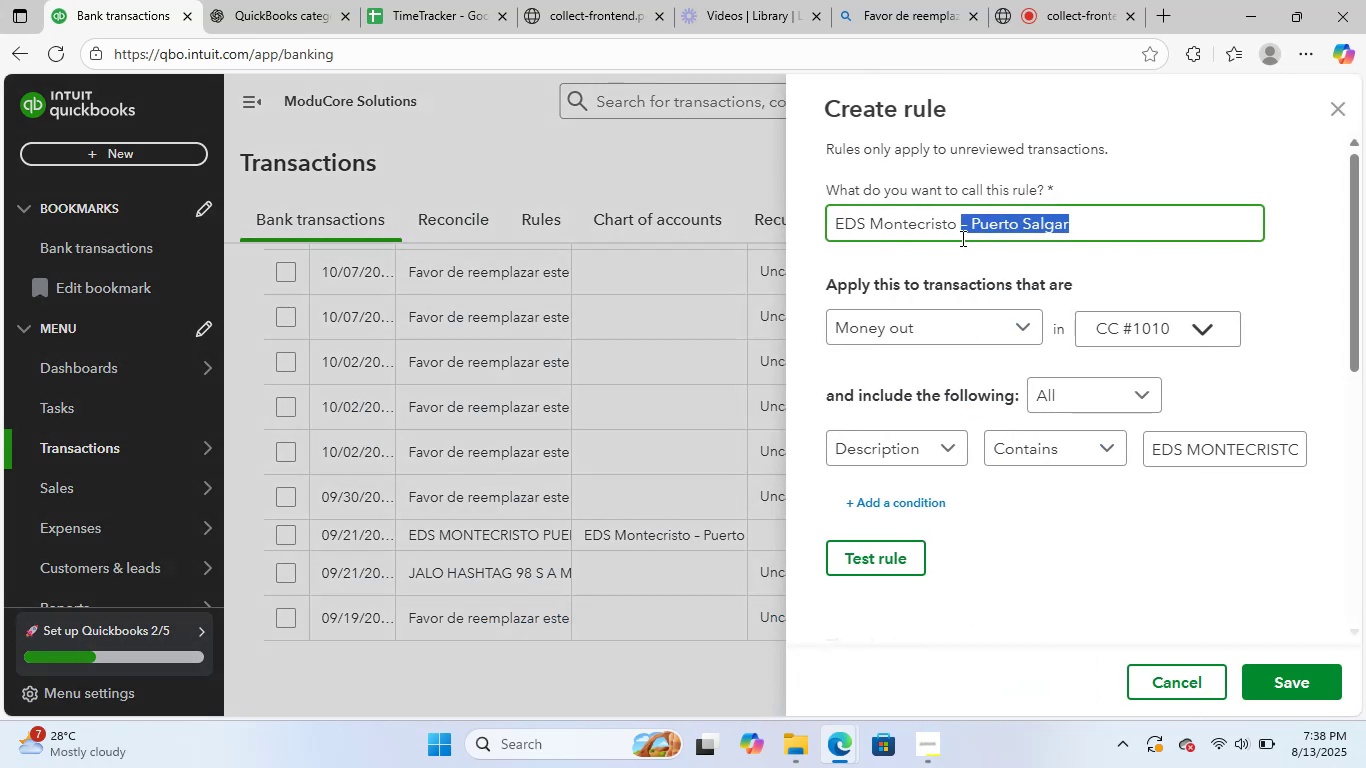 
key(Control+Backspace)
 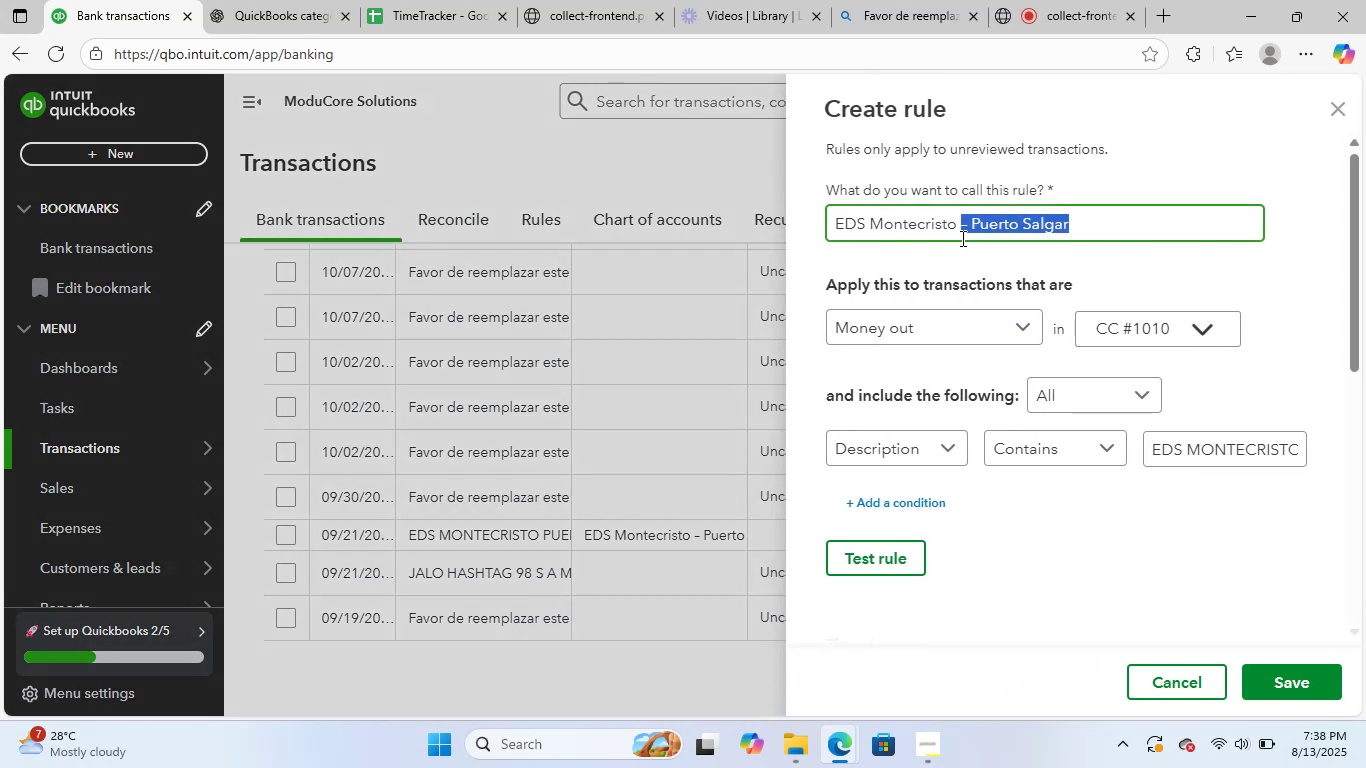 
key(Control+Backspace)
 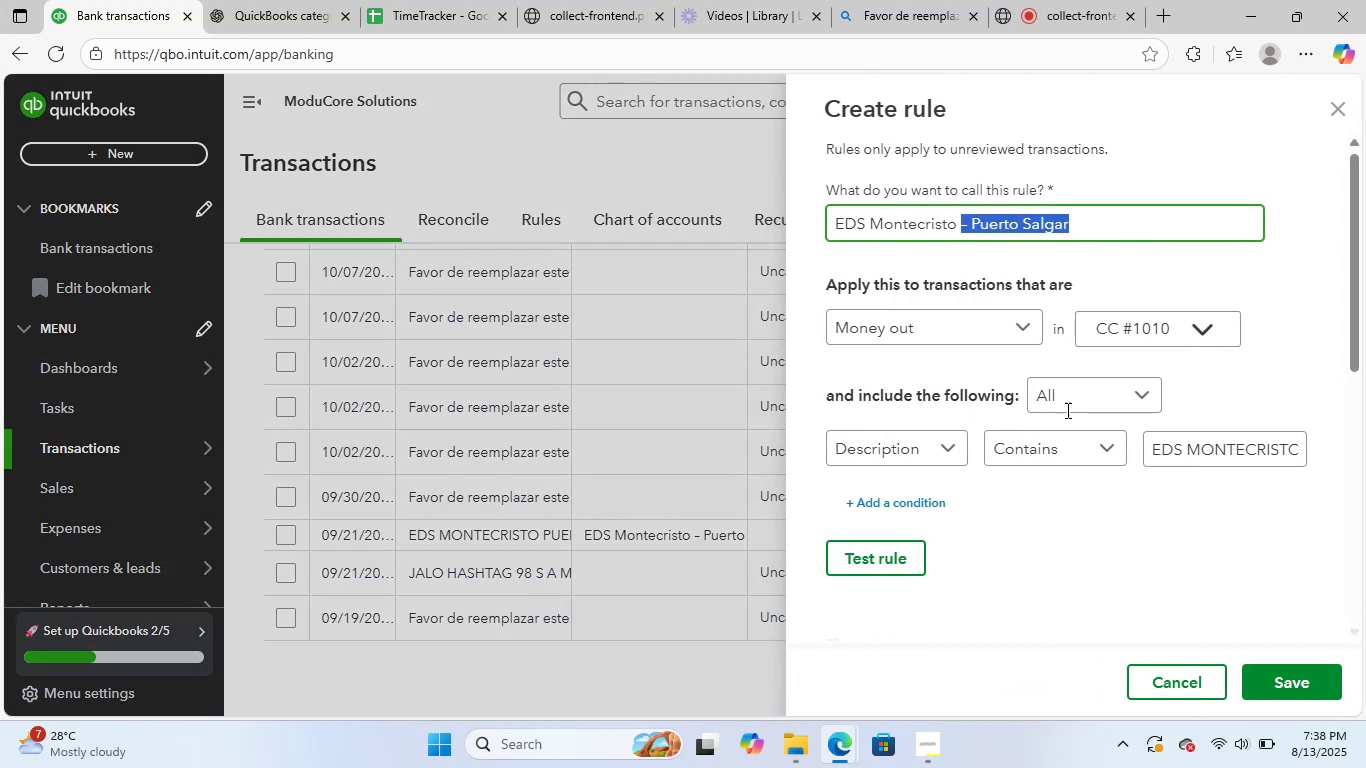 
scroll: coordinate [1120, 452], scroll_direction: down, amount: 3.0
 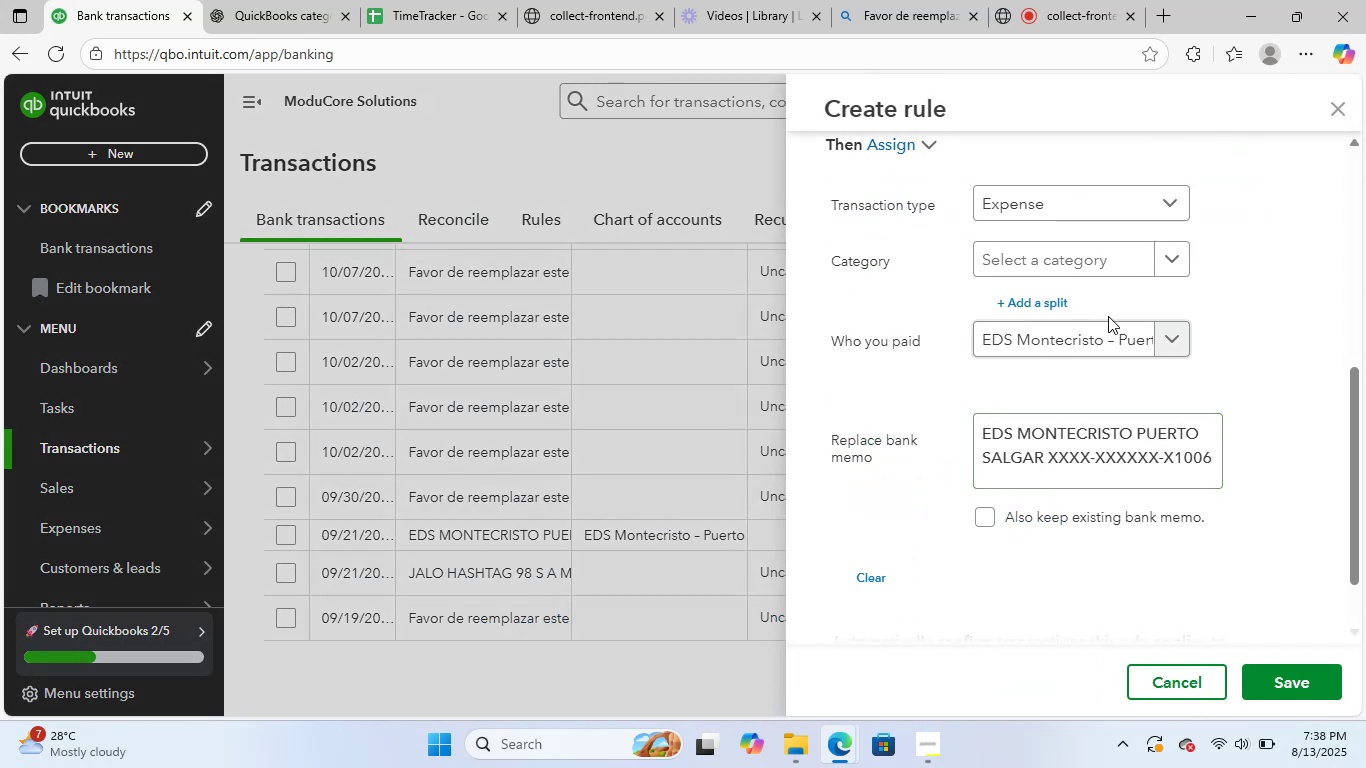 
left_click([1092, 259])
 